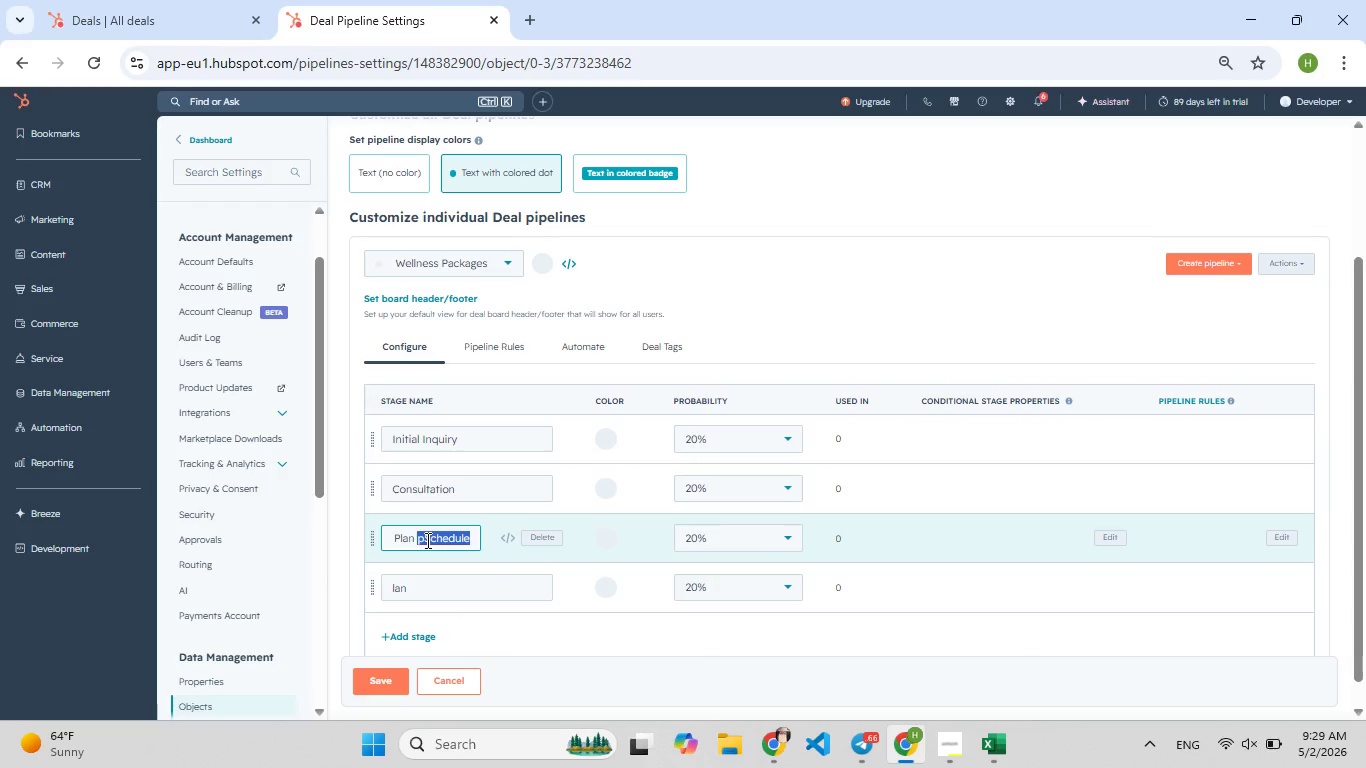 
key(Backspace)
 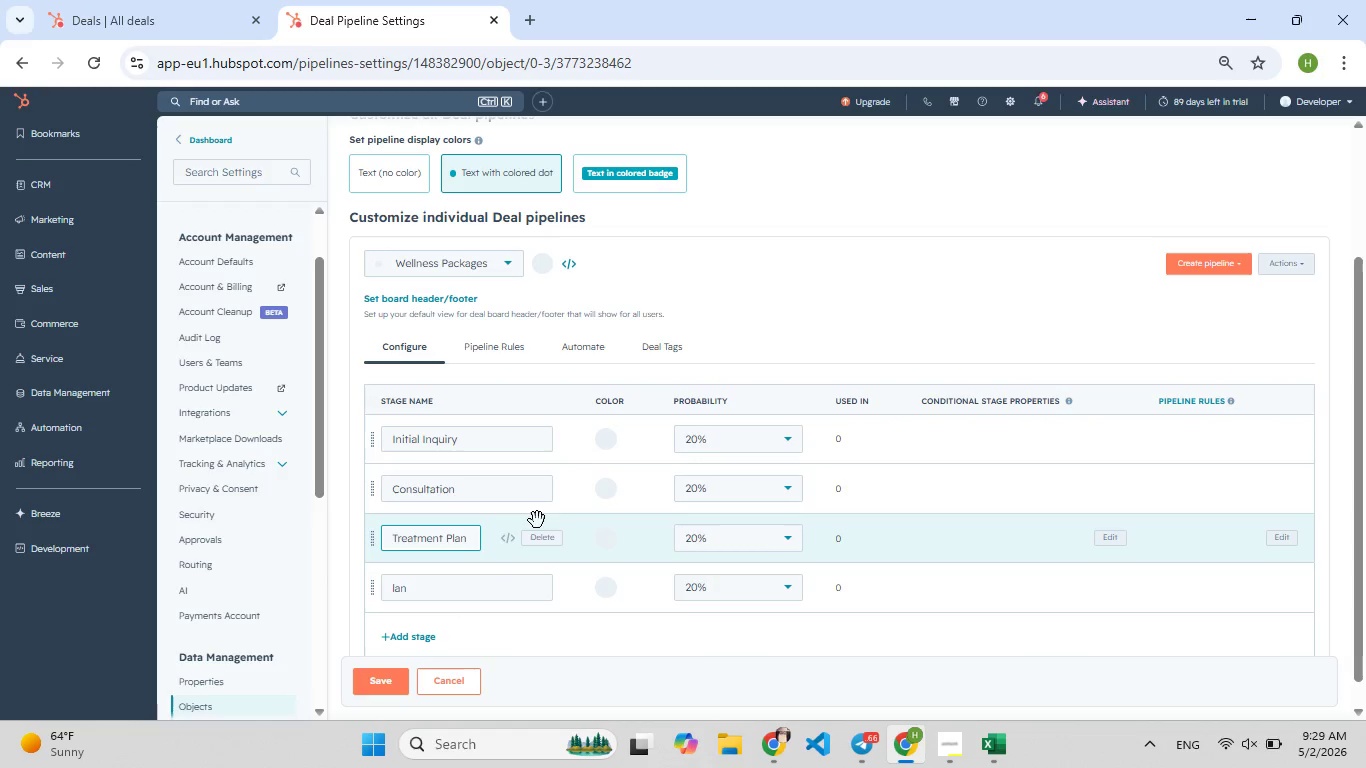 
key(F9)
 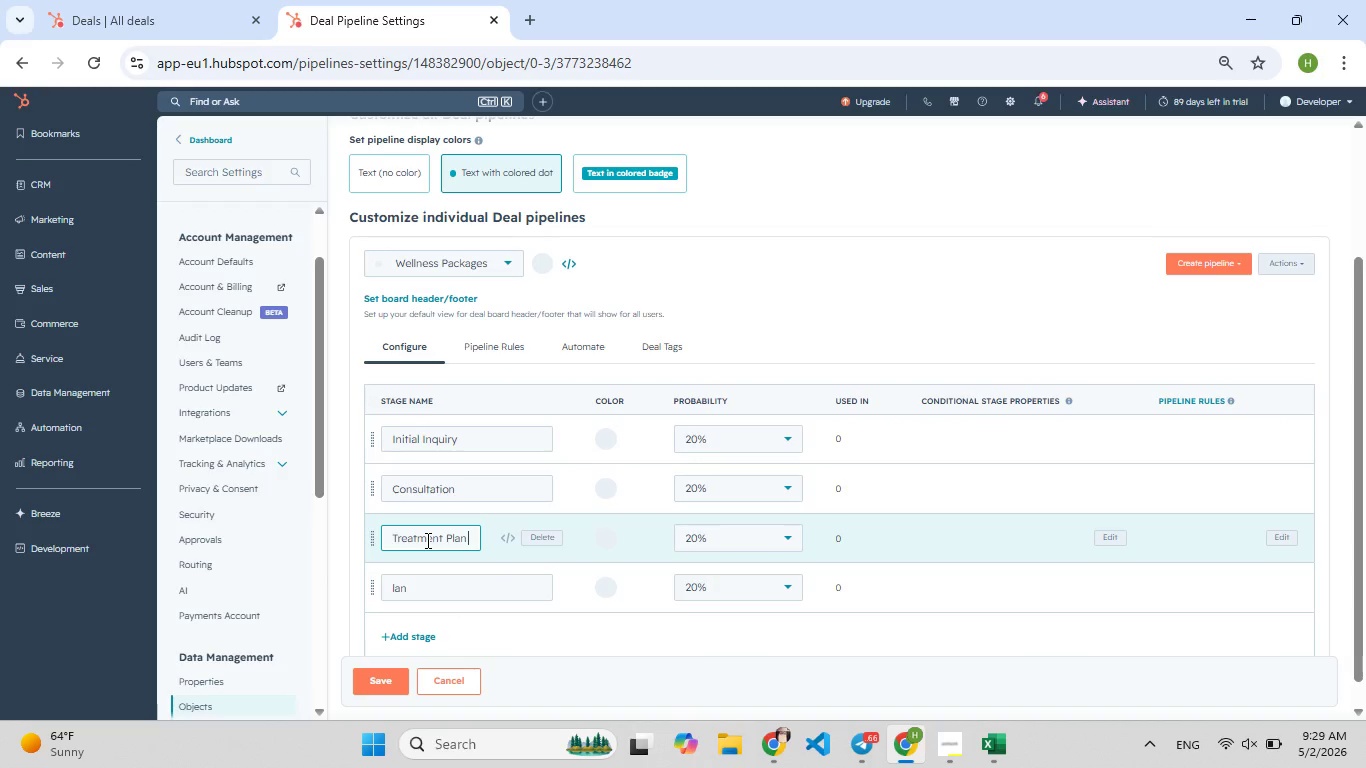 
type( Sch[F7]edule)
 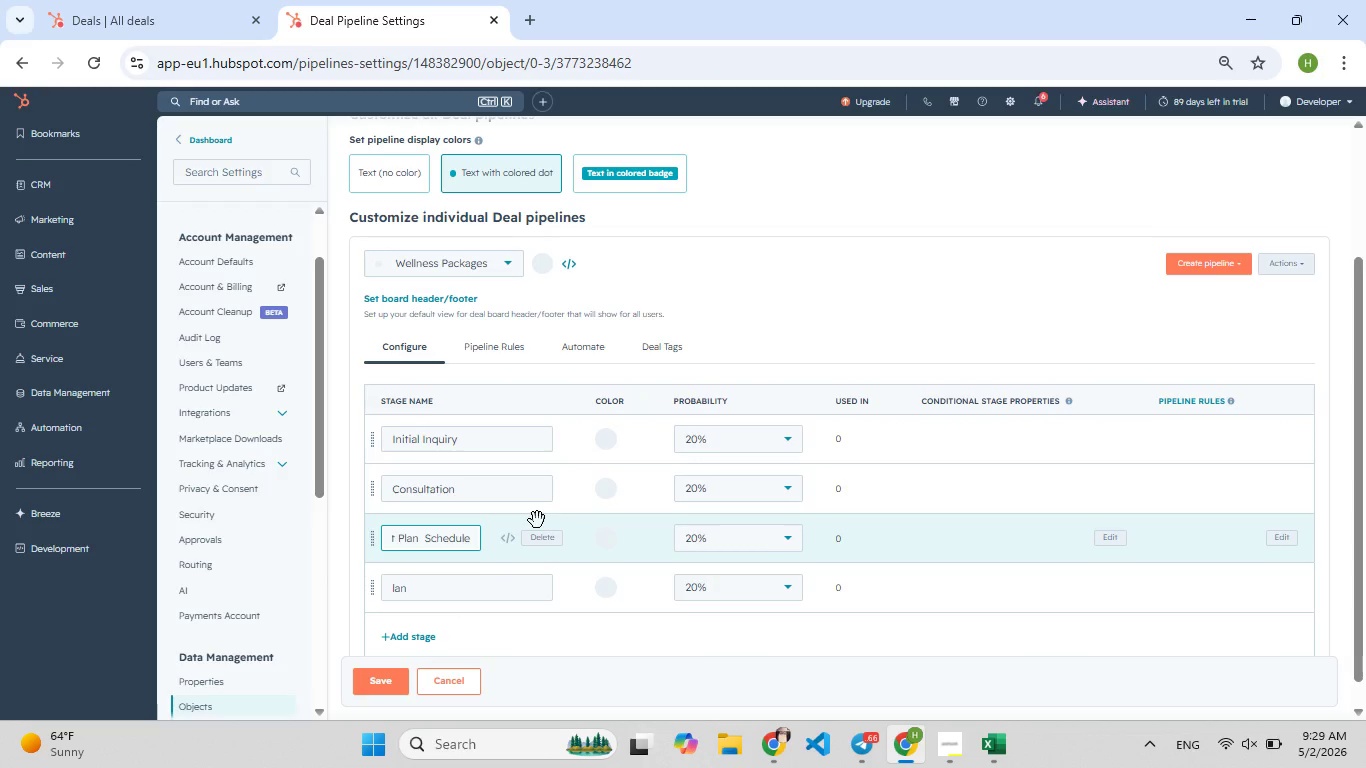 
left_click([491, 600])
 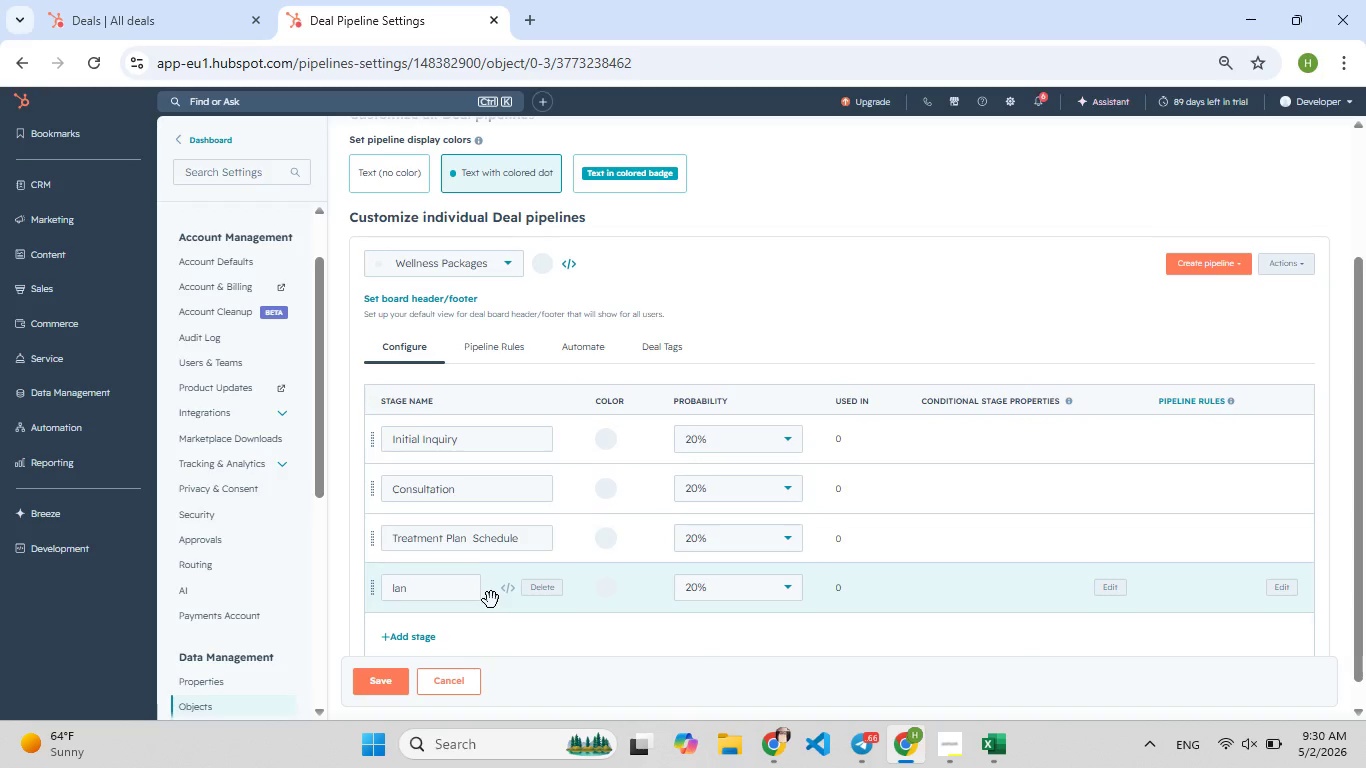 
wait(7.36)
 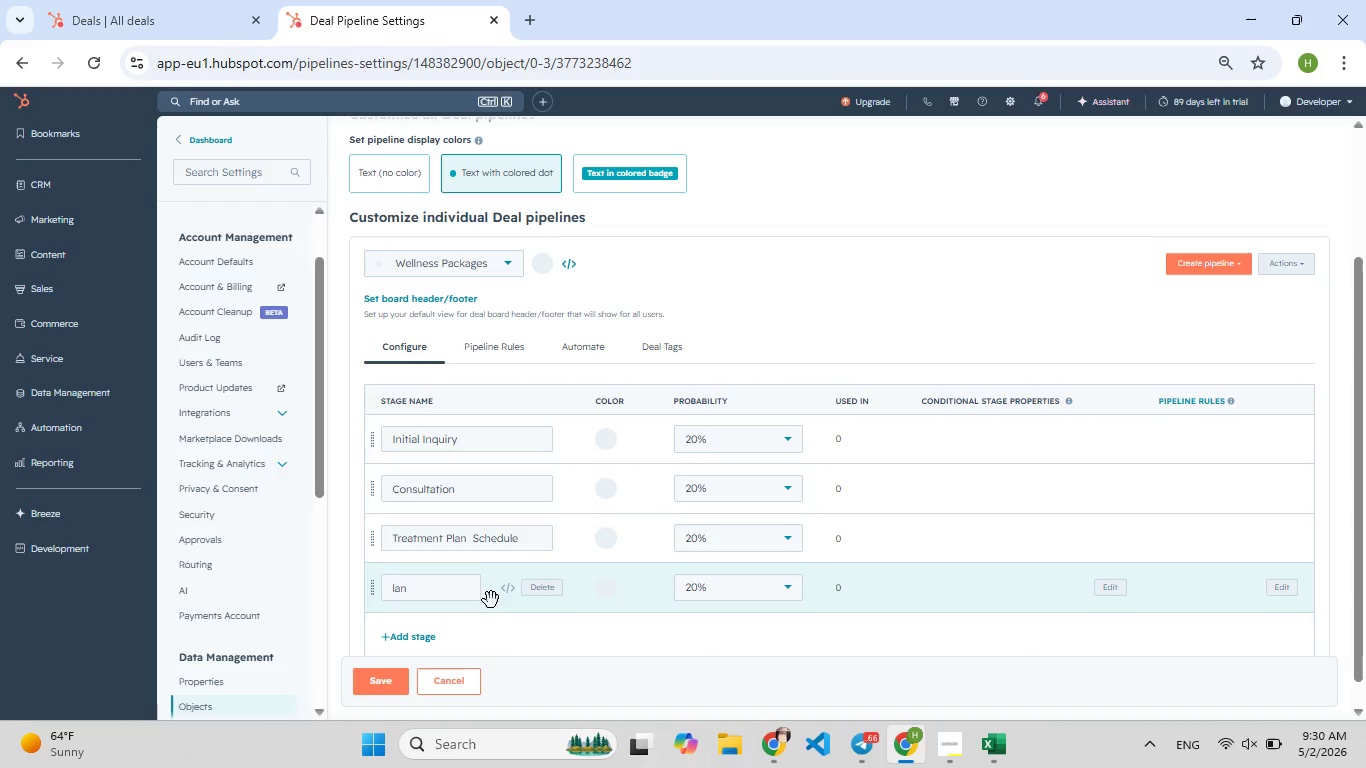 
double_click([442, 588])
 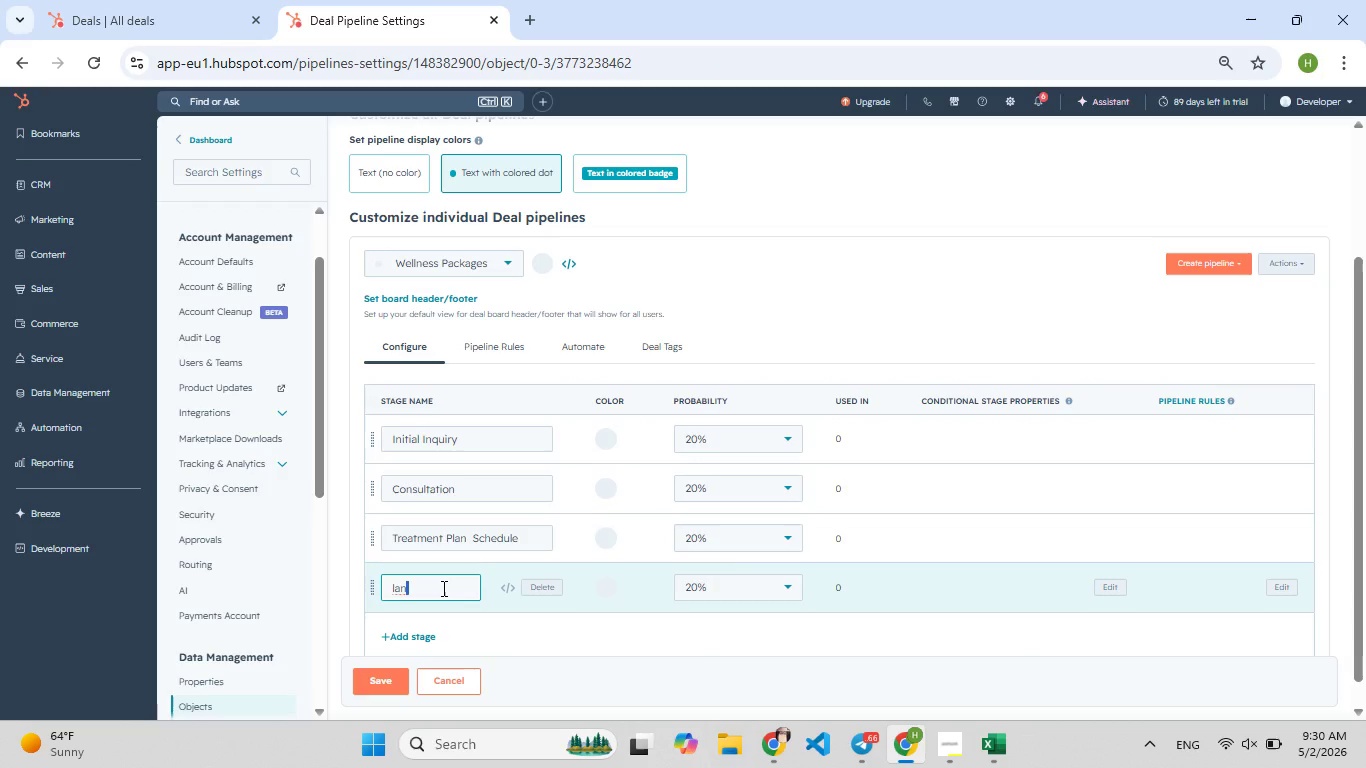 
key(F9)
 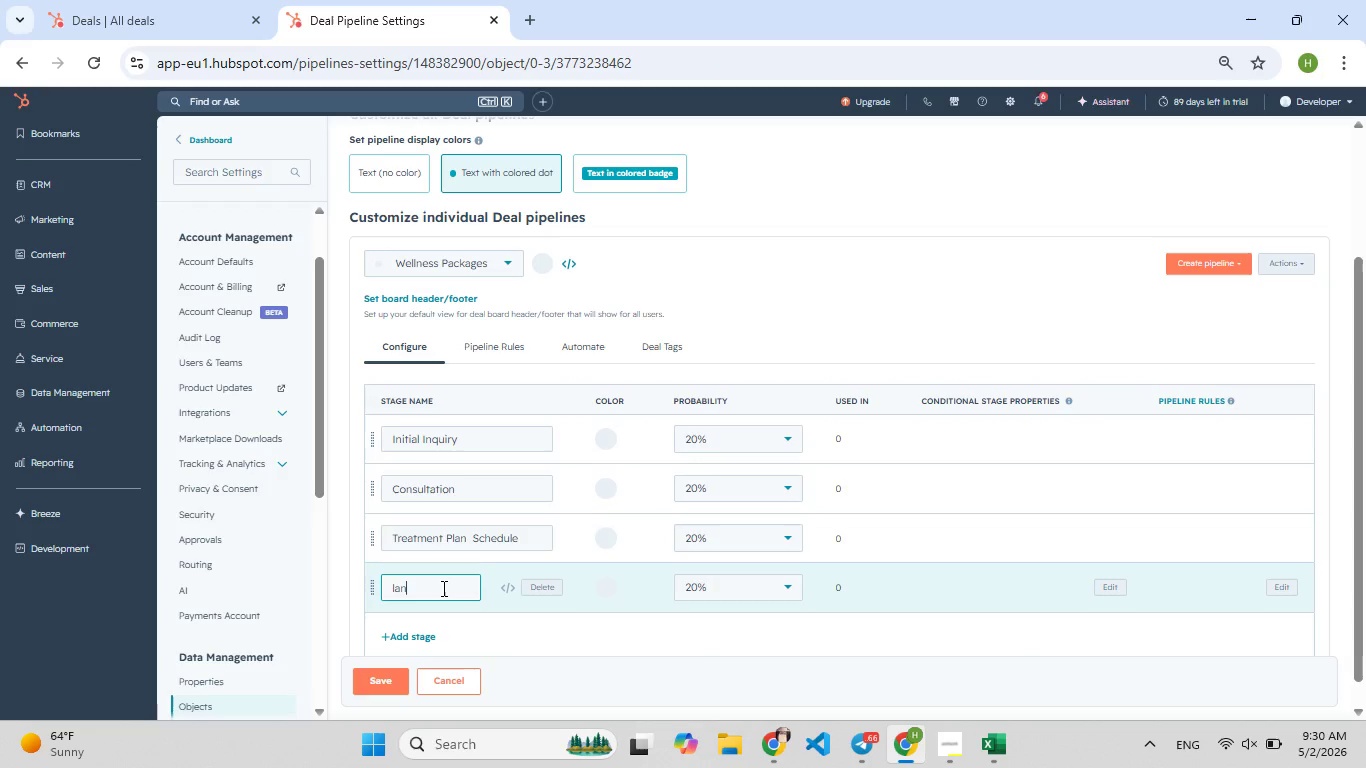 
key(Backspace)
 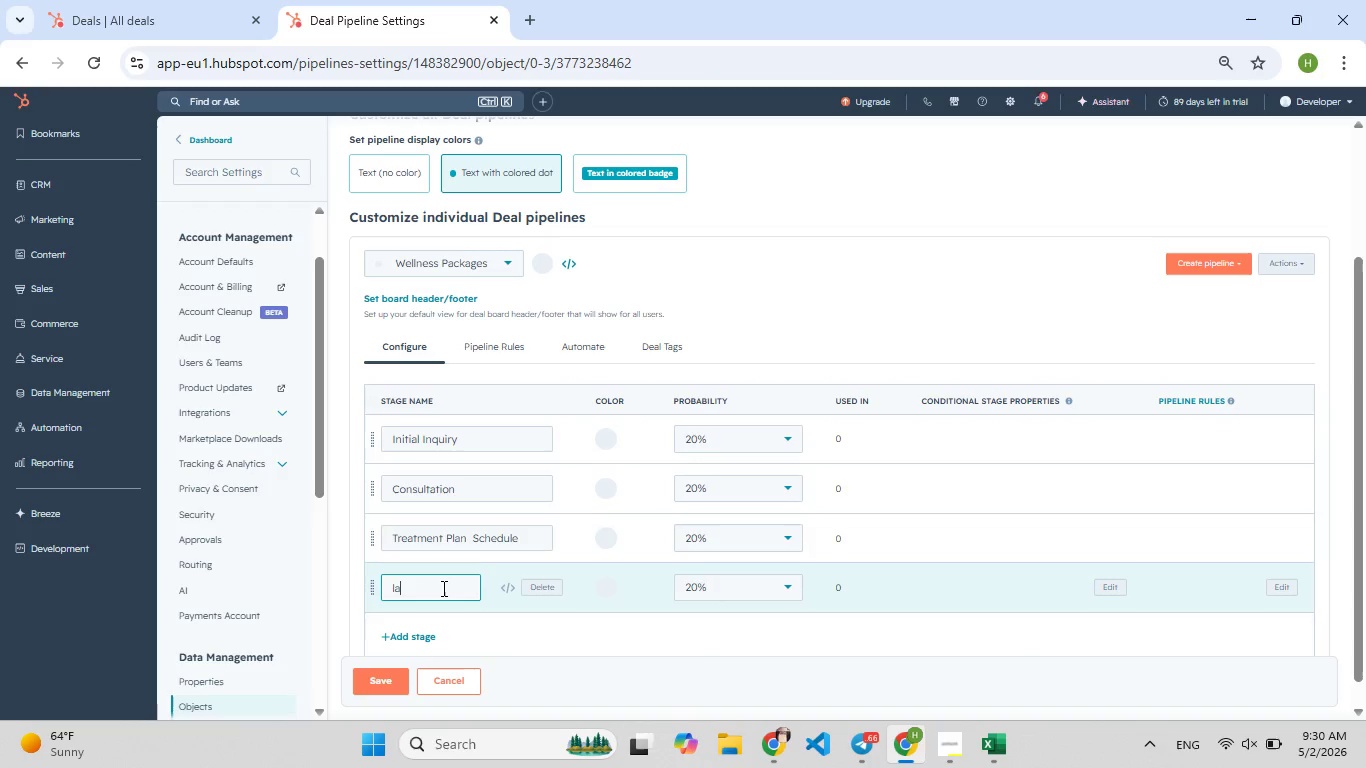 
key(F9)
 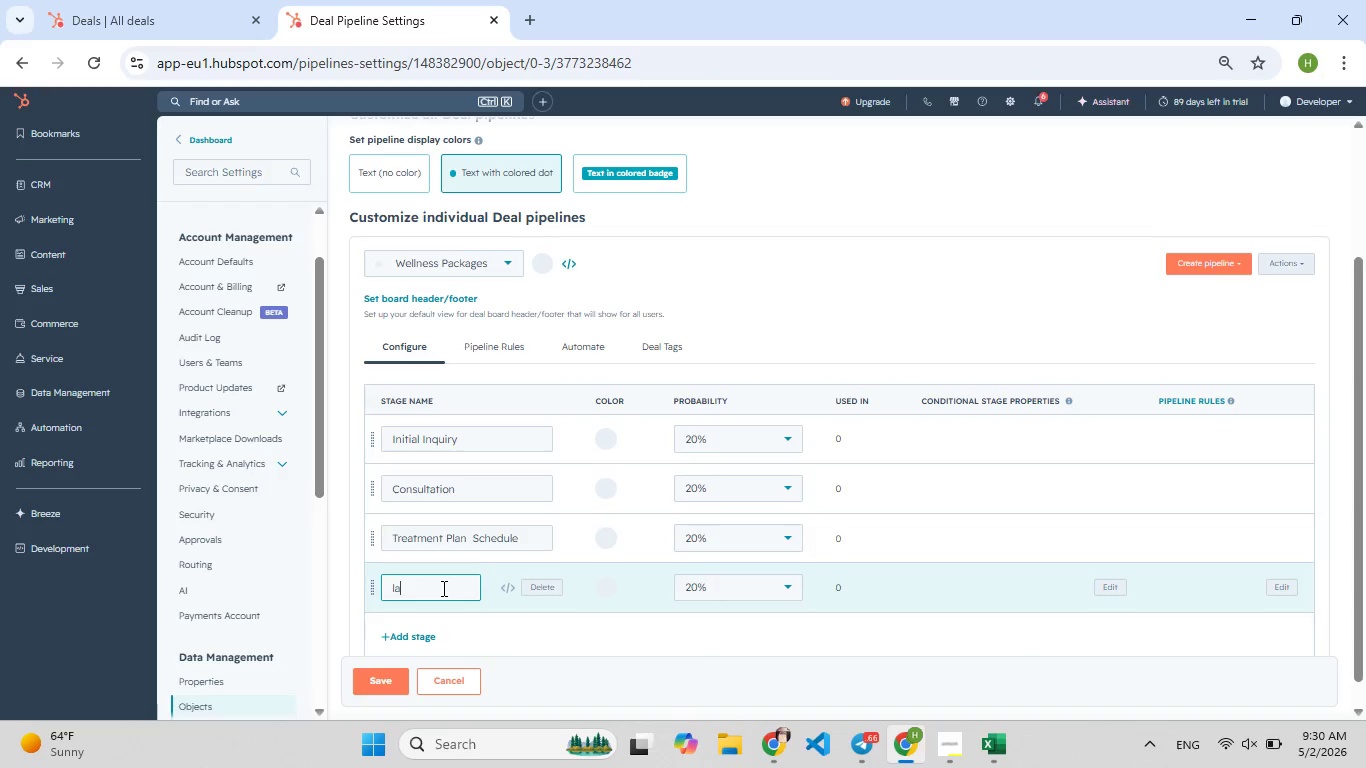 
key(Backspace)
 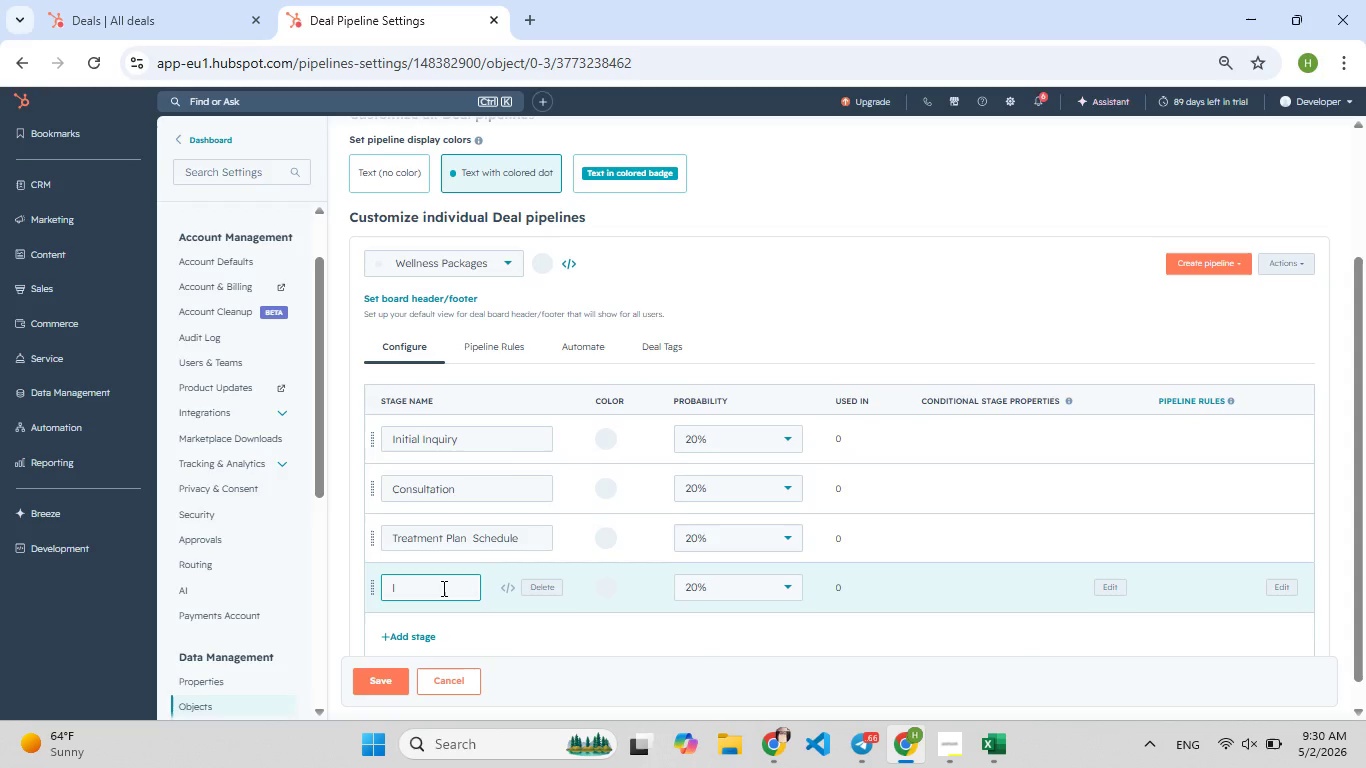 
key(Backspace)
 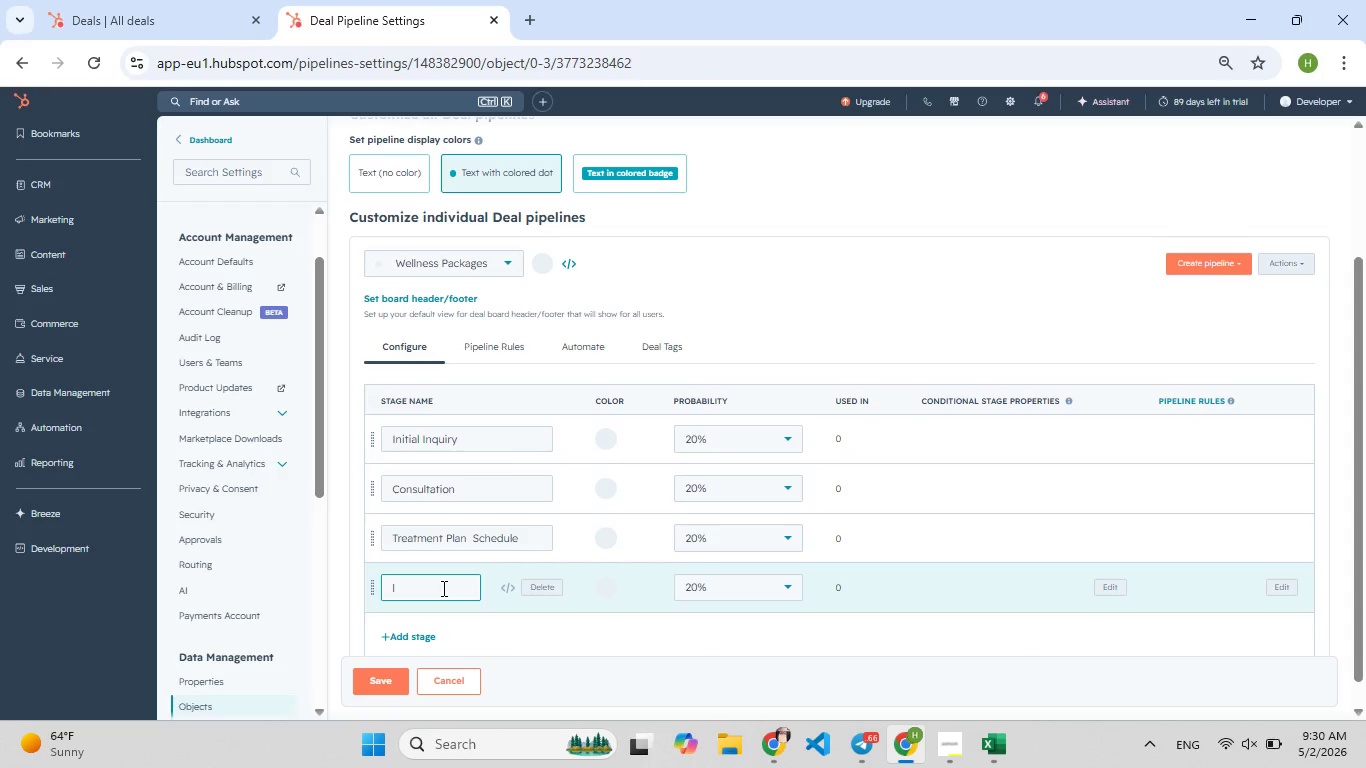 
key(F9)
 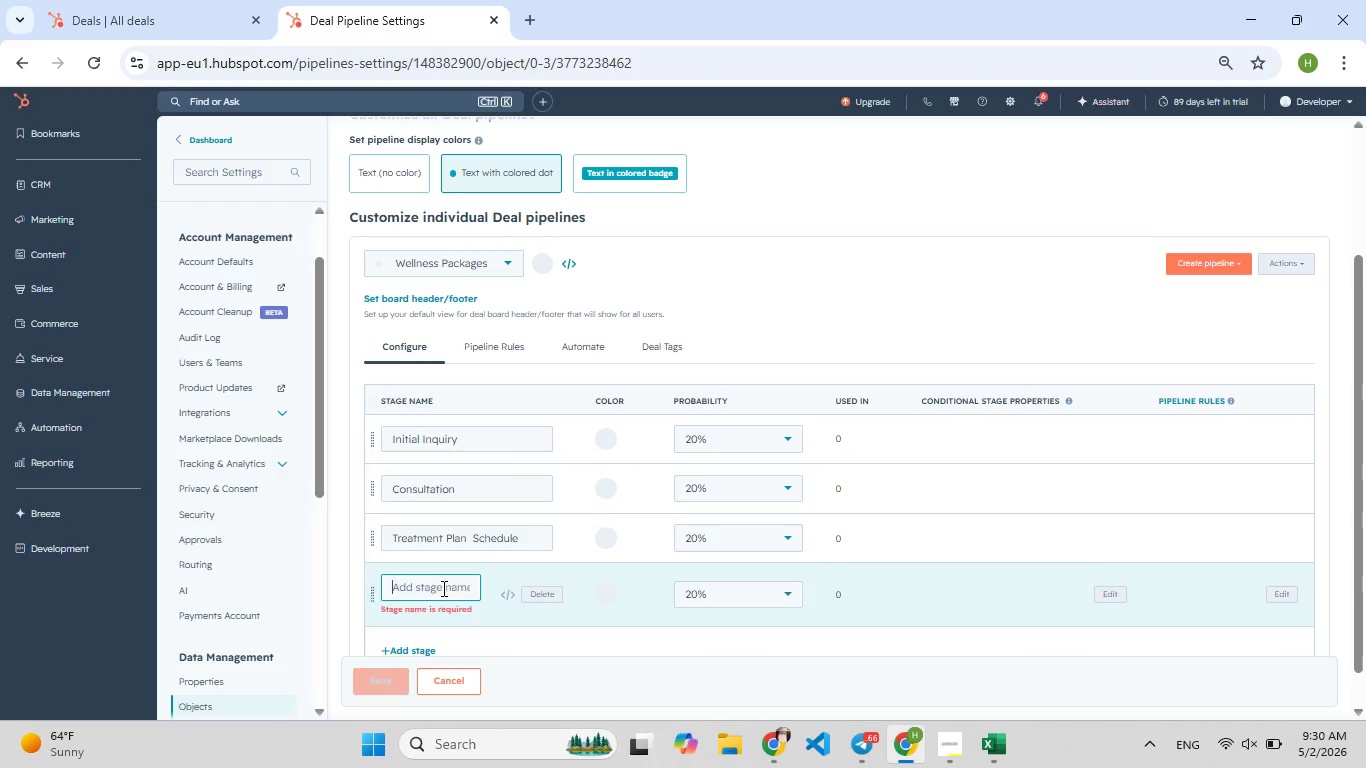 
key(F9)
 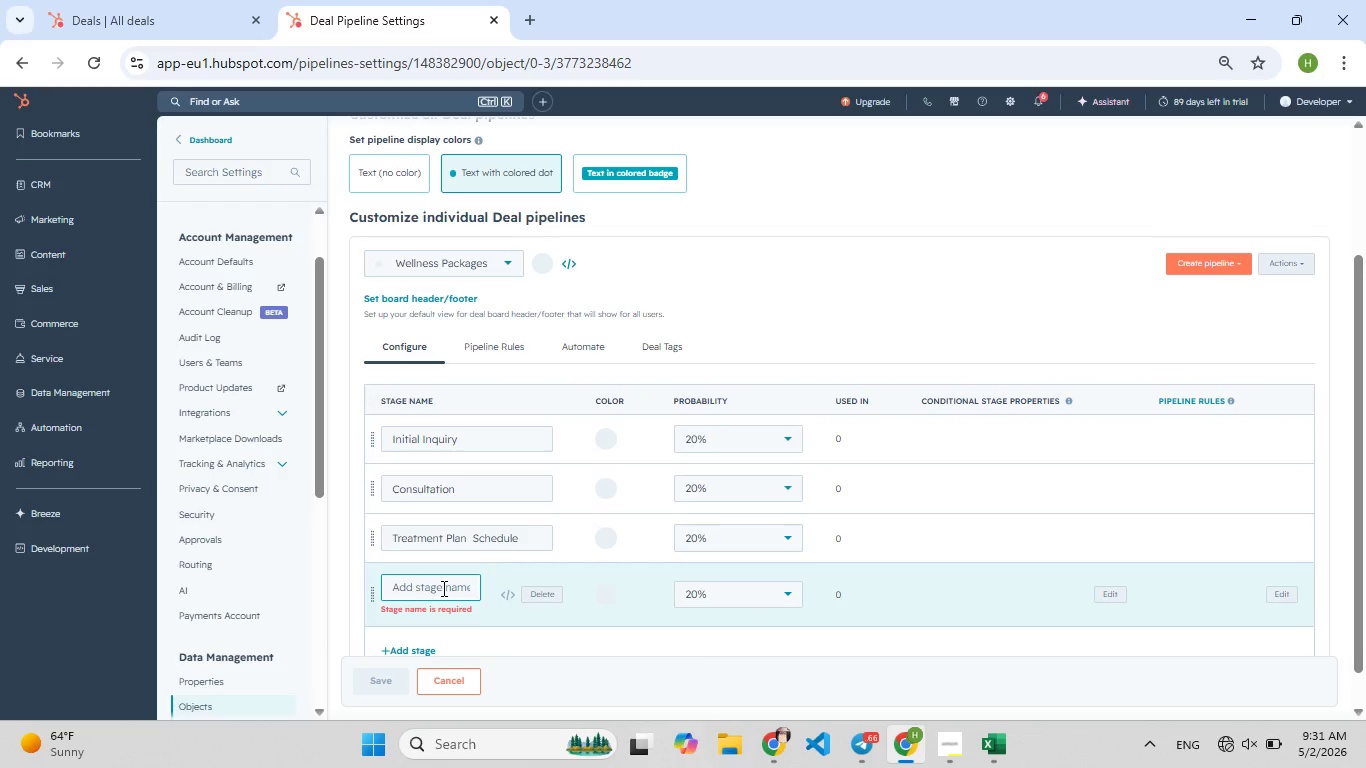 
key(Backspace)
 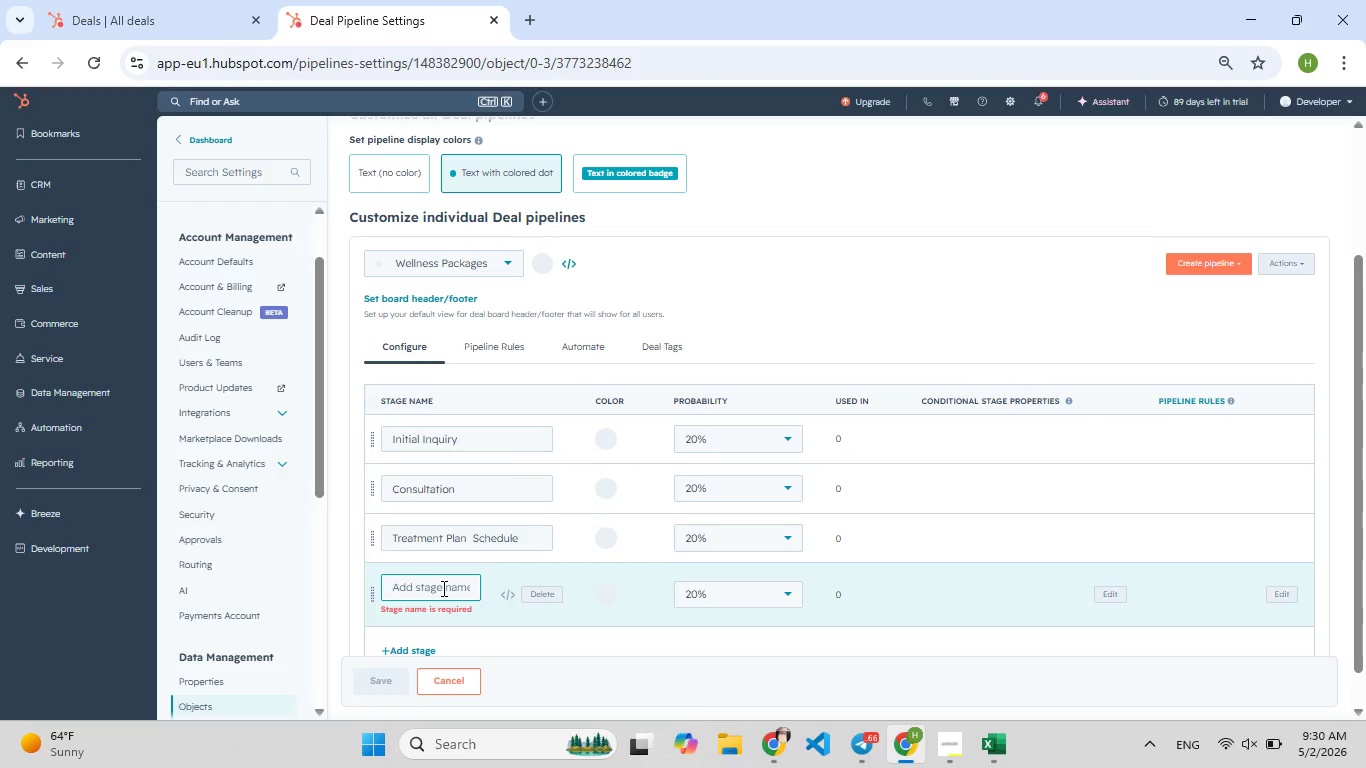 
wait(56.94)
 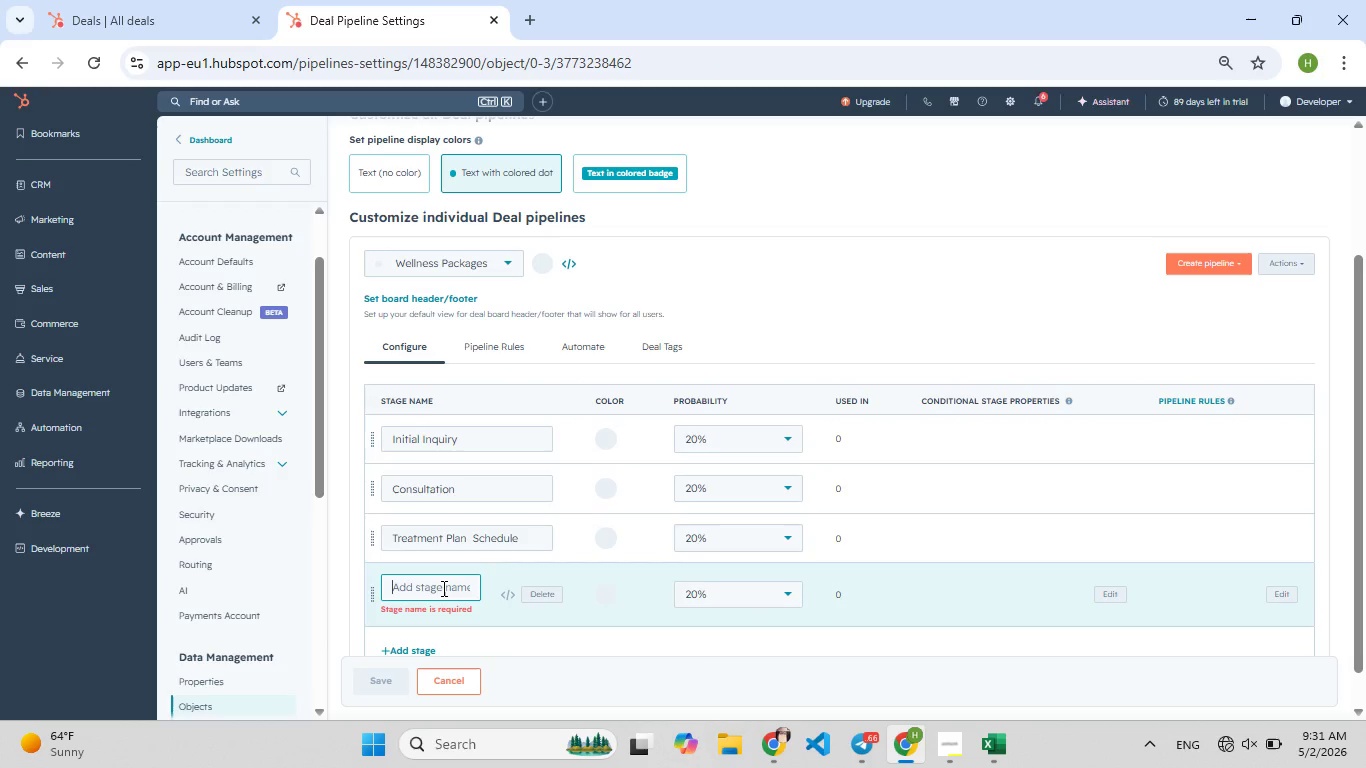 
type(Packa[F8]ge)
 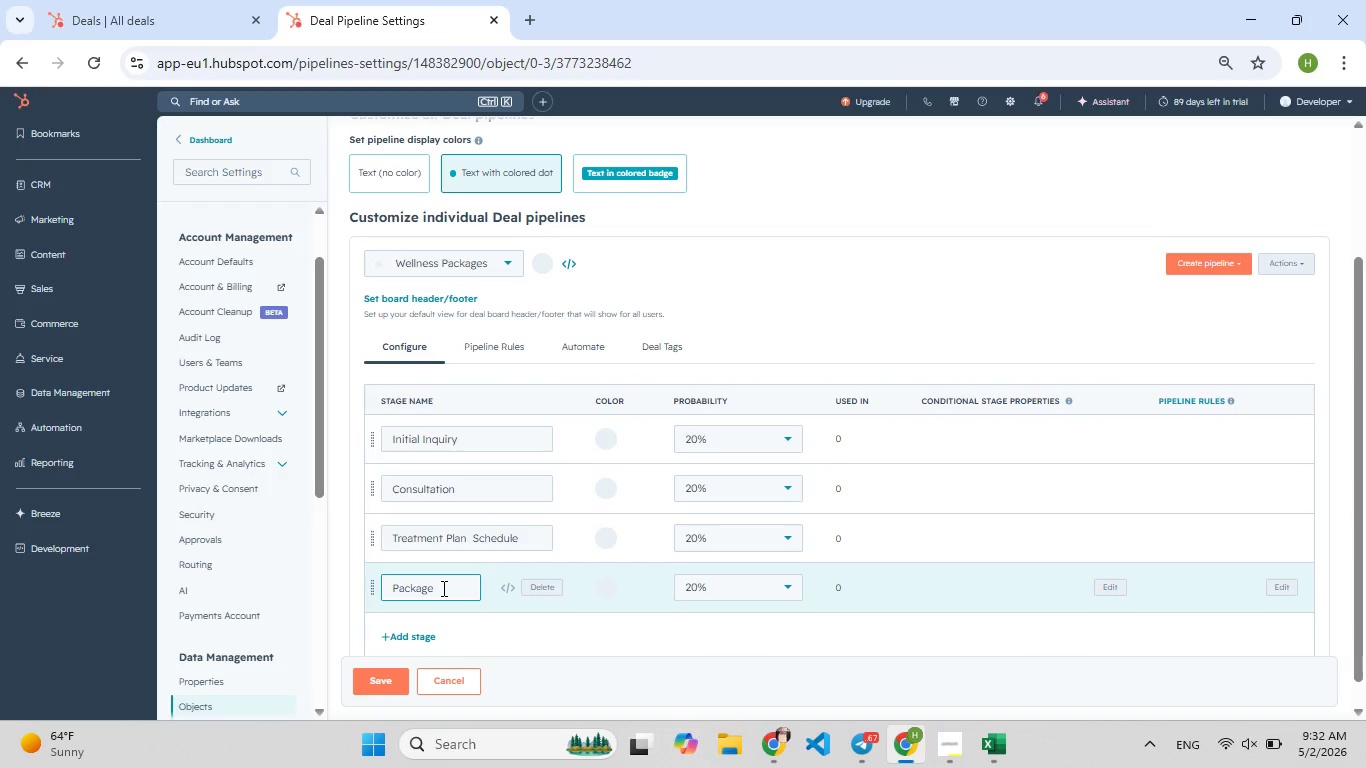 
wait(77.98)
 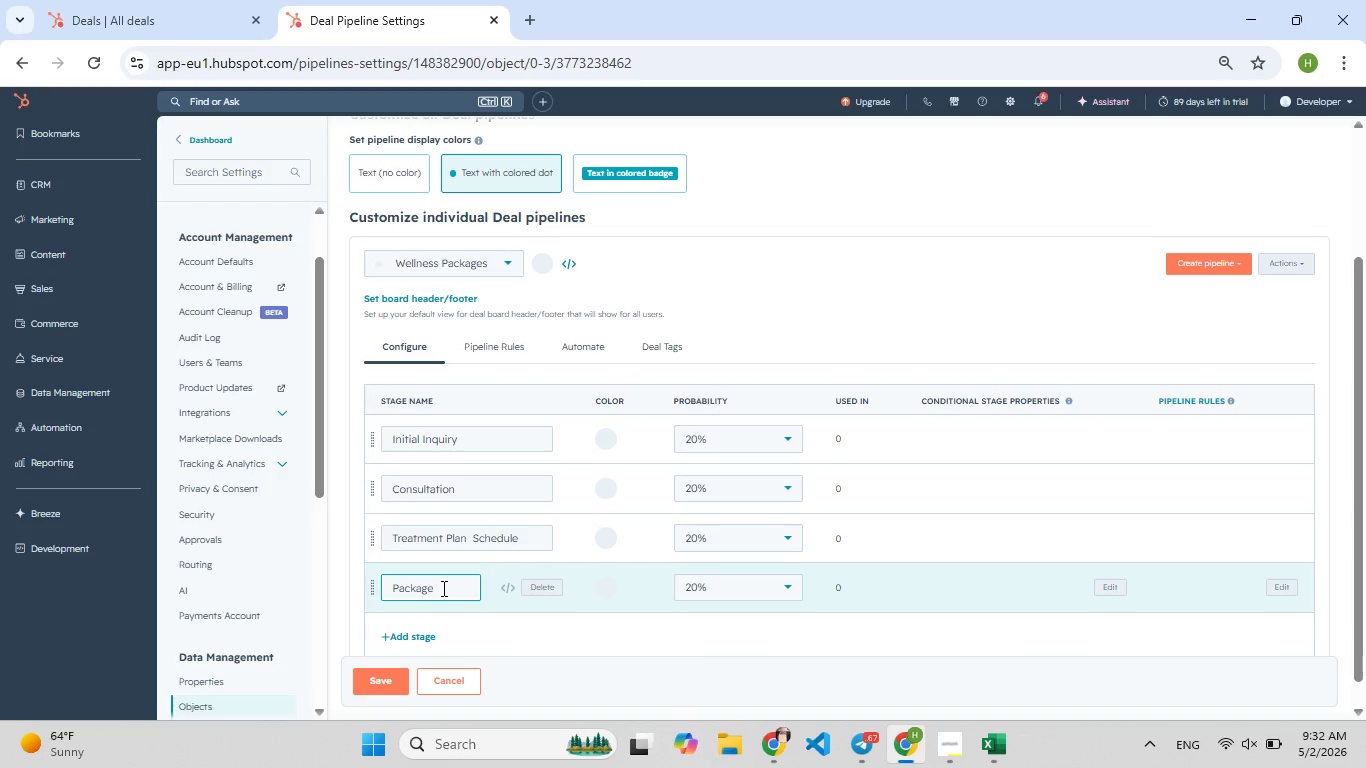 
type( Purc[F7]hase)
 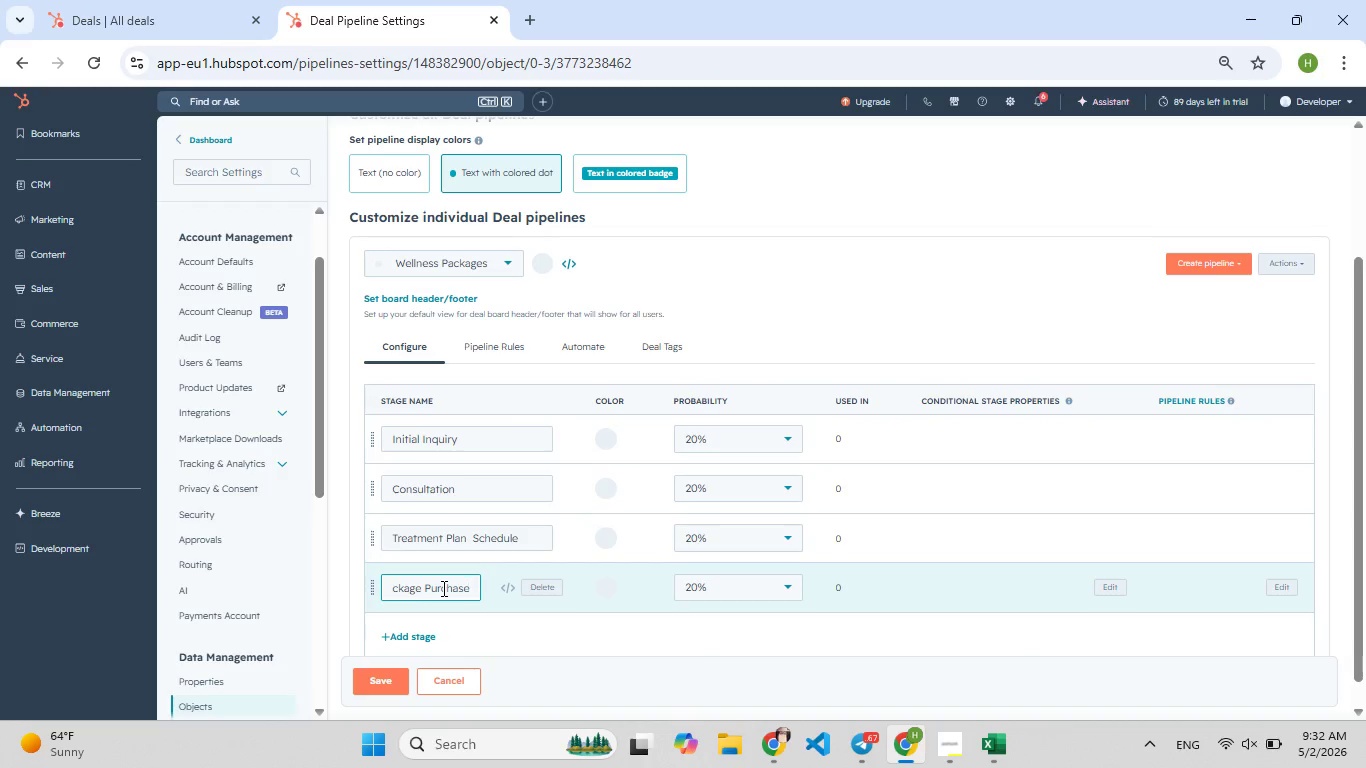 
wait(5.8)
 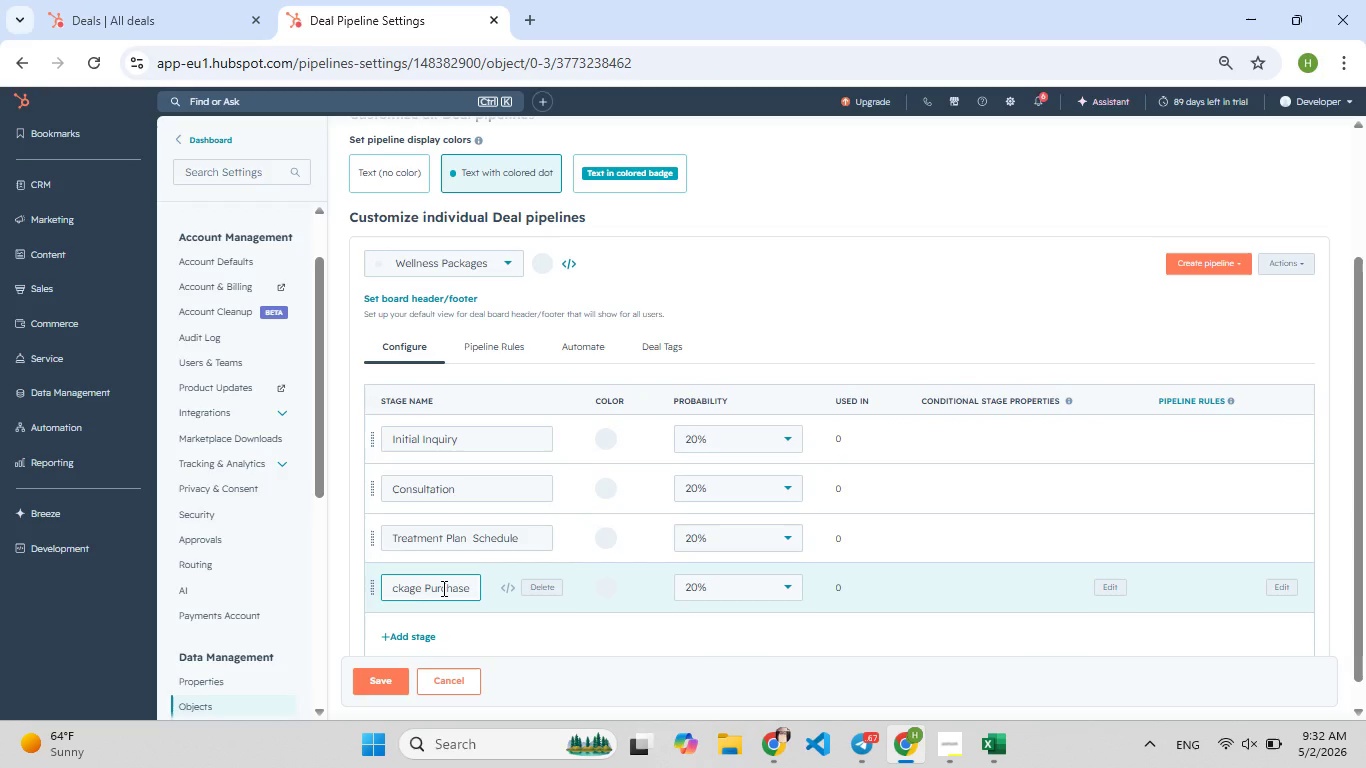 
key(D)
 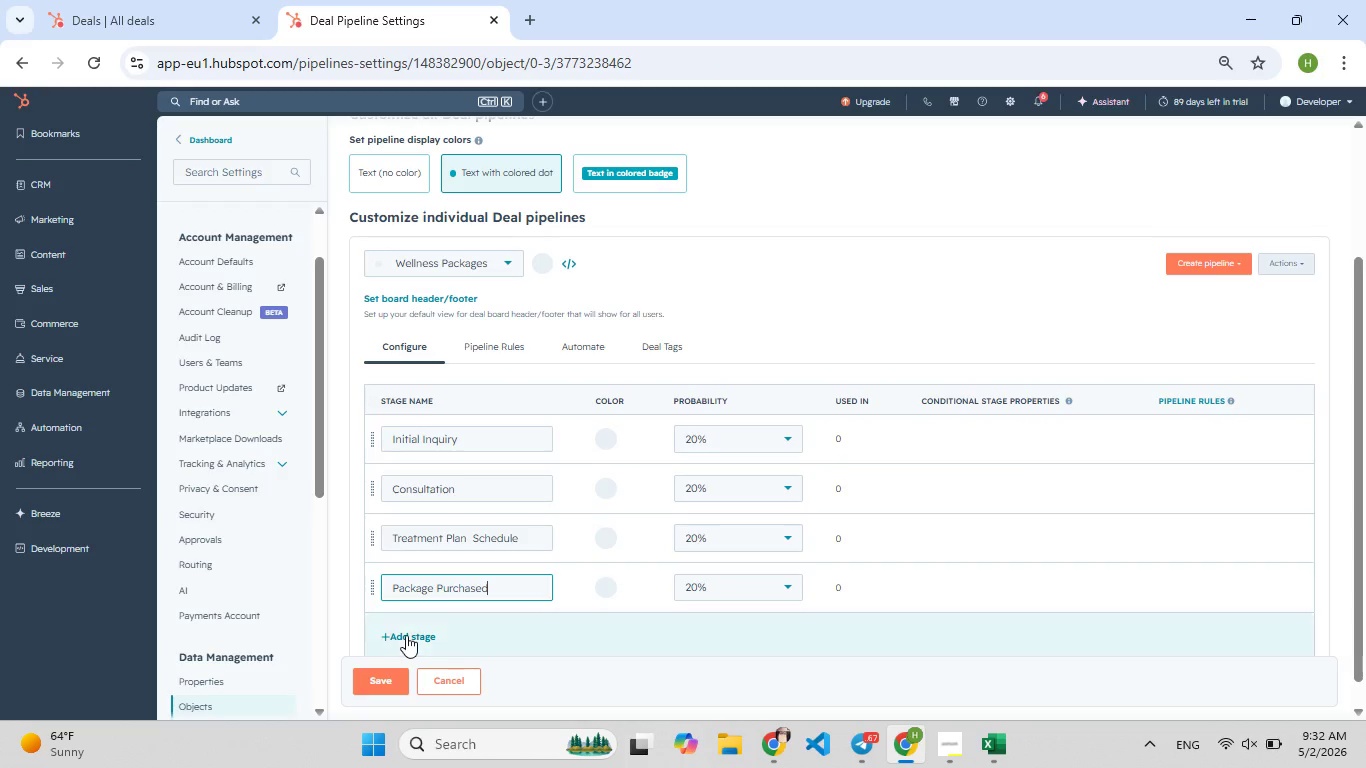 
left_click([406, 633])
 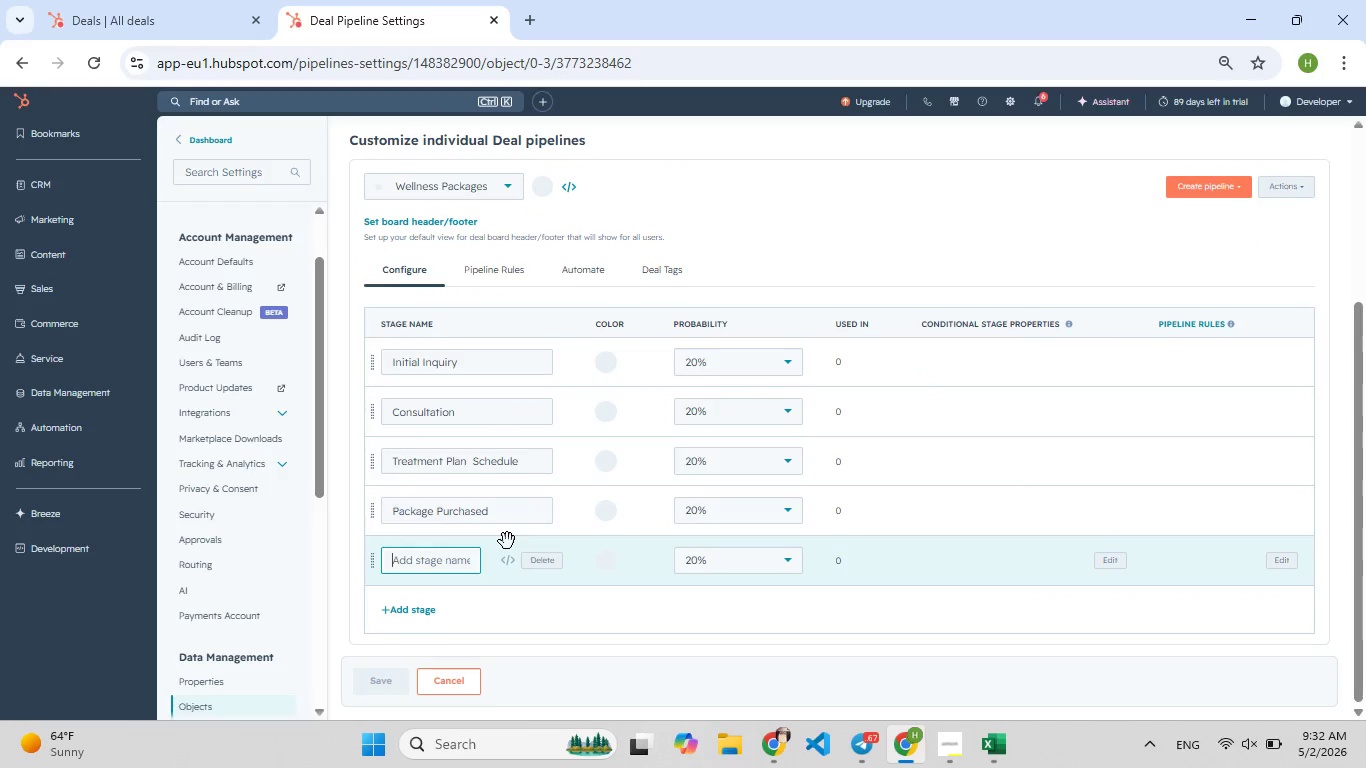 
type(Clo)
 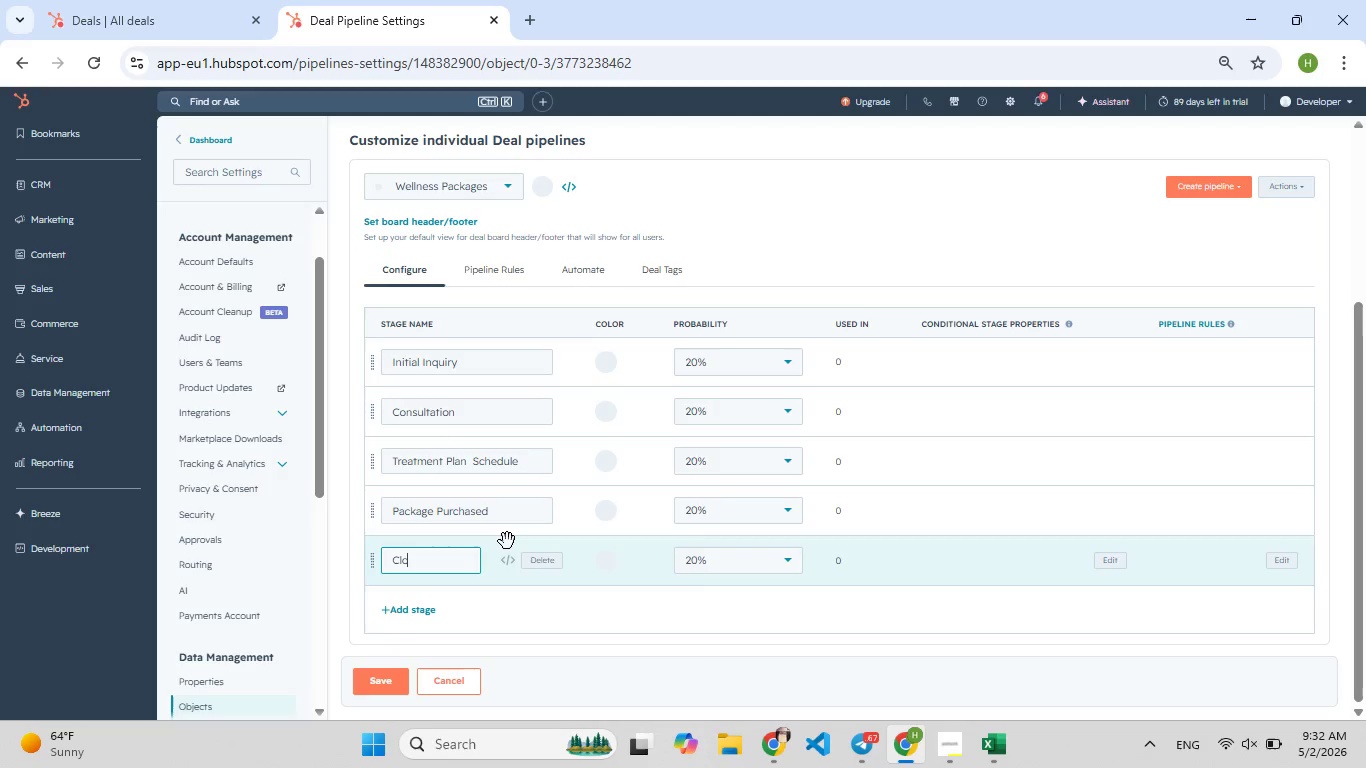 
type(sed Lost)
 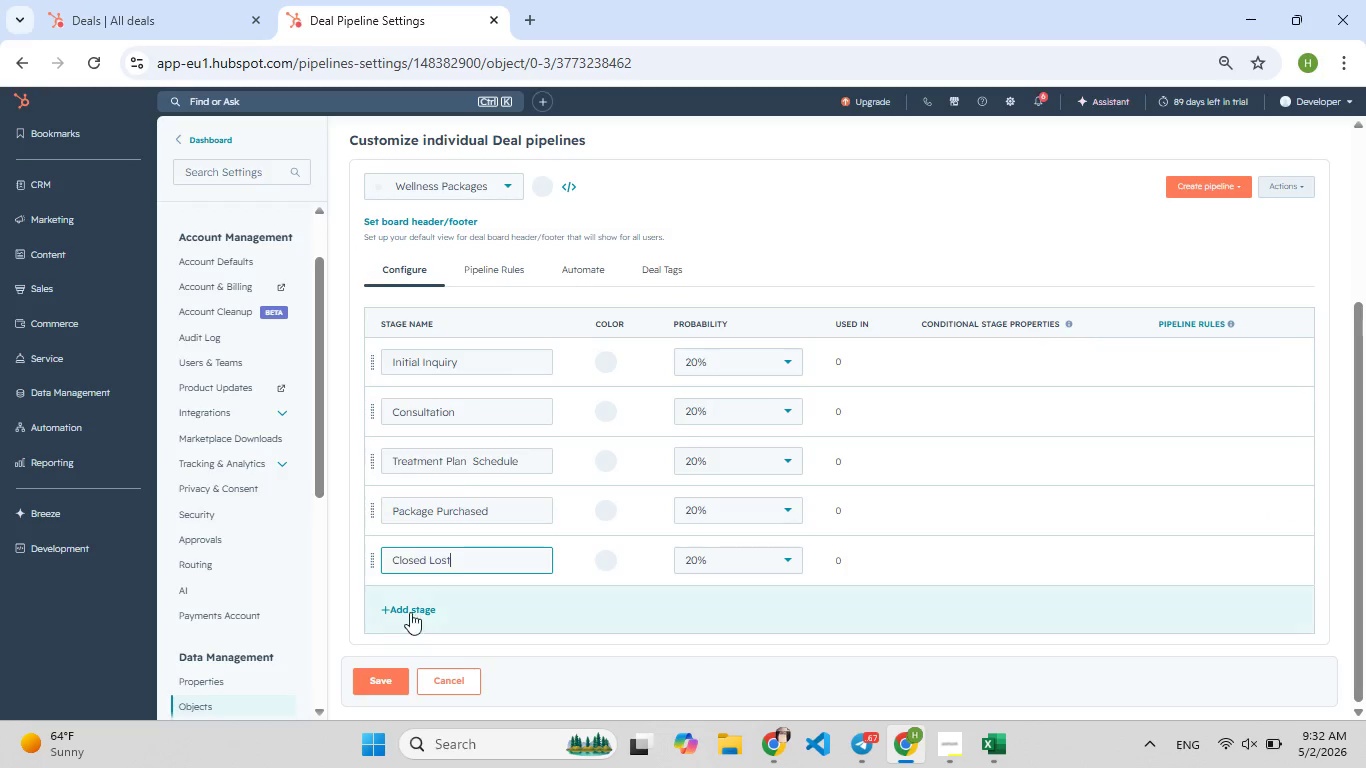 
left_click([410, 604])
 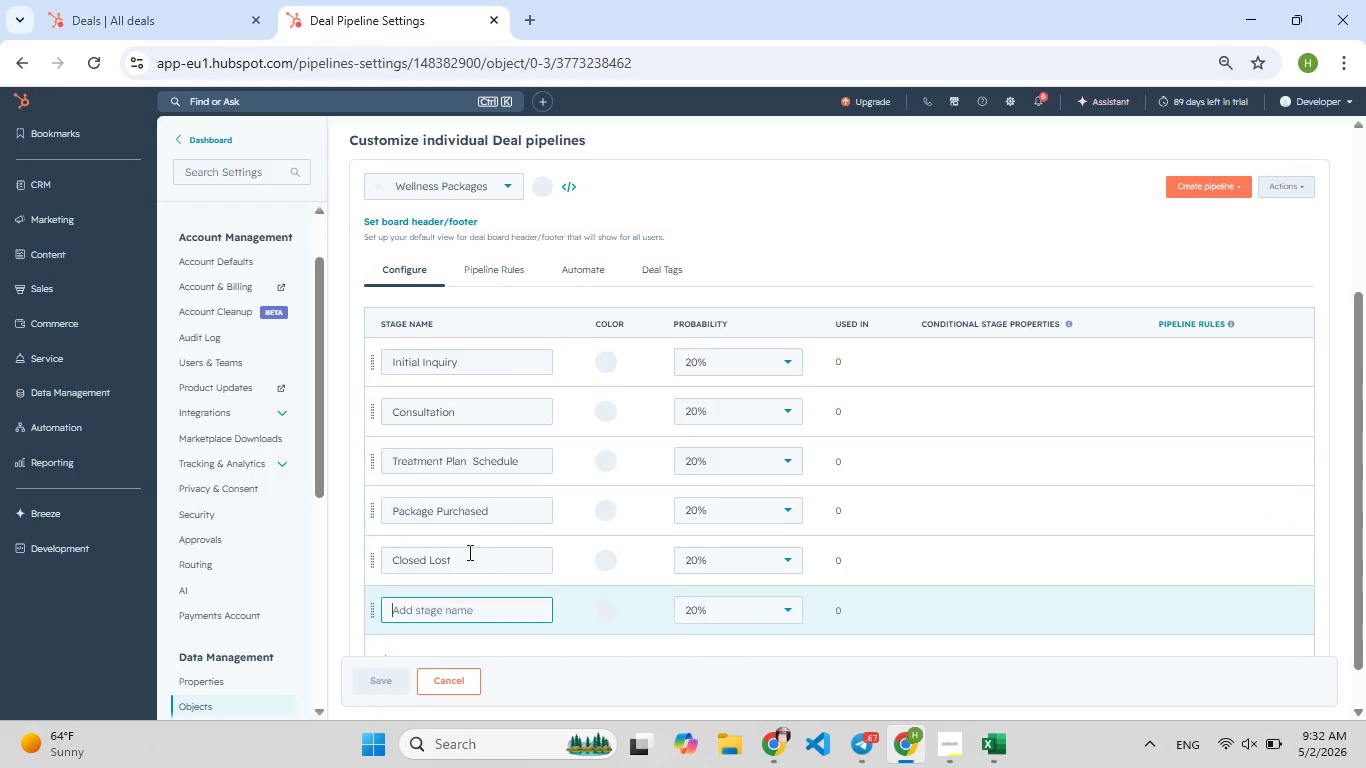 
mouse_move([504, 550])
 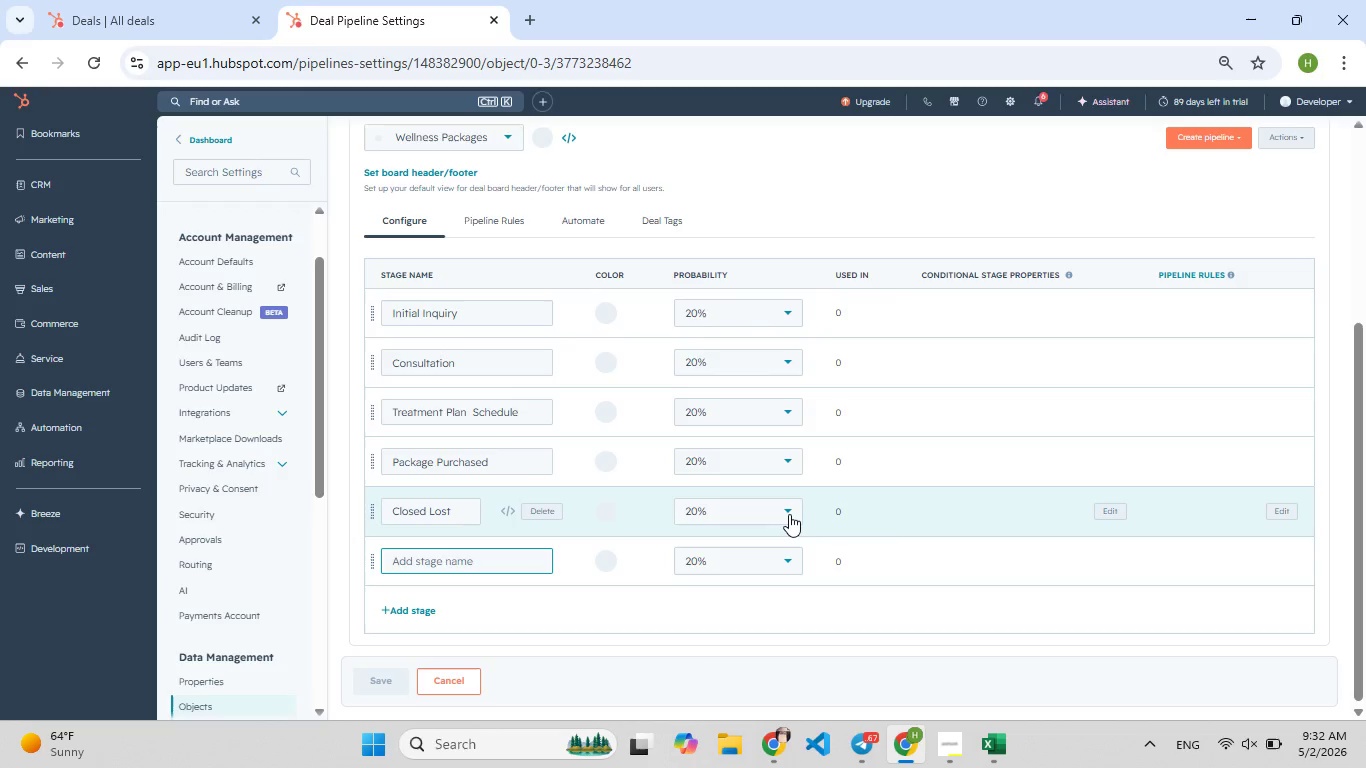 
left_click([789, 514])
 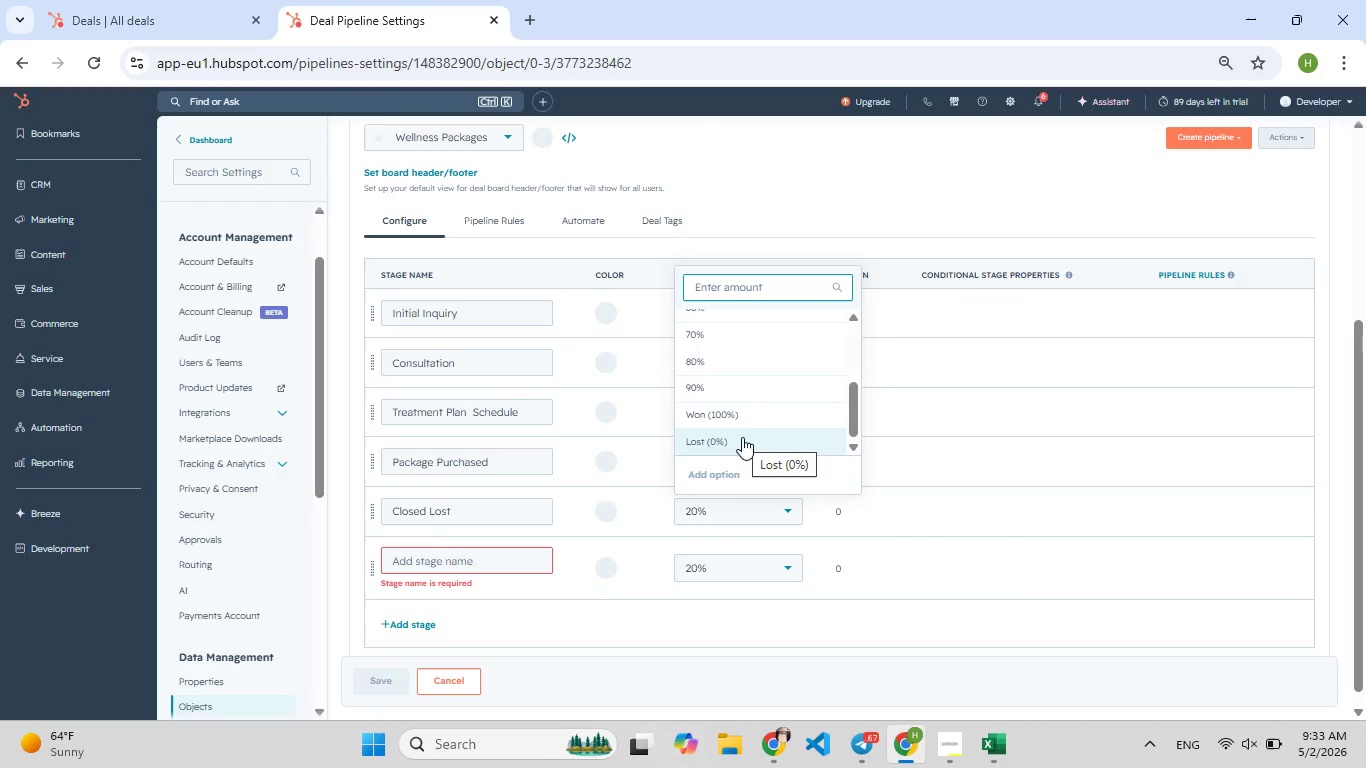 
wait(10.39)
 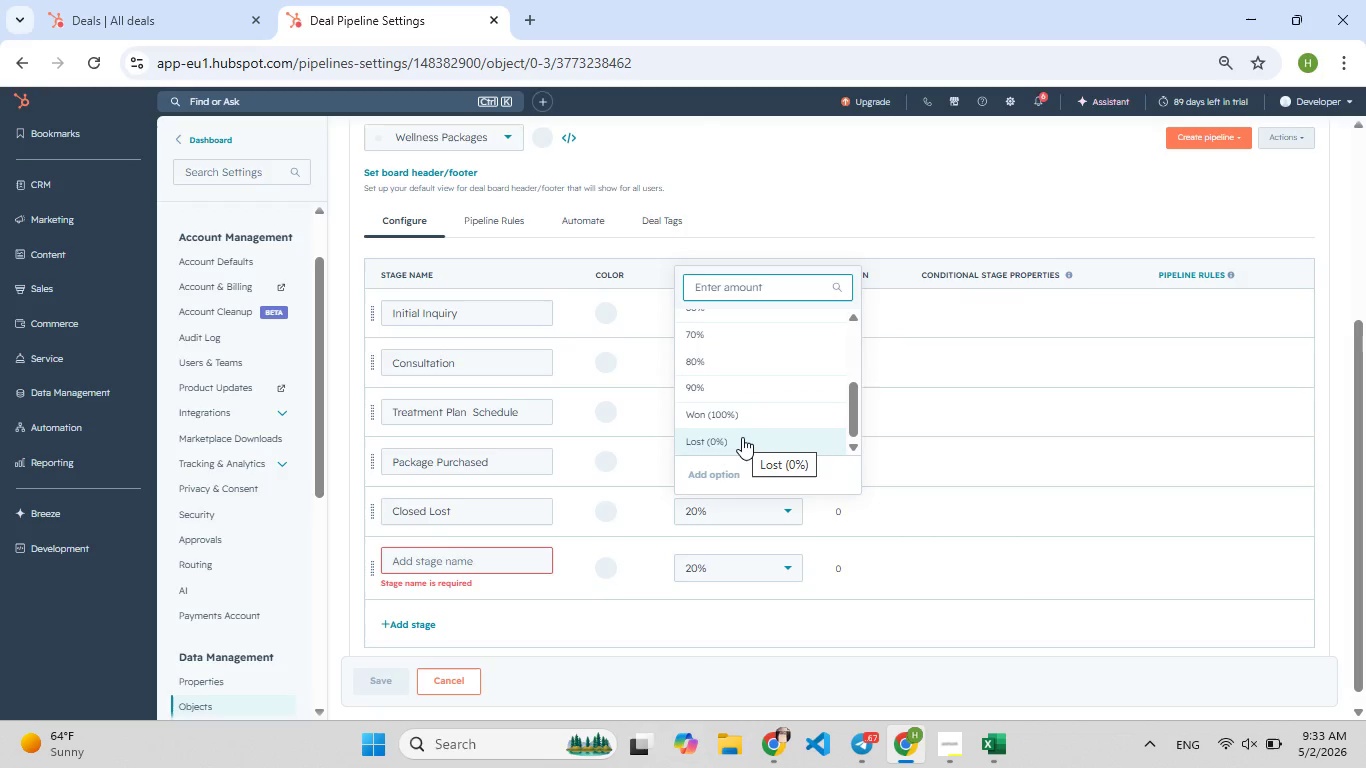 
left_click([736, 442])
 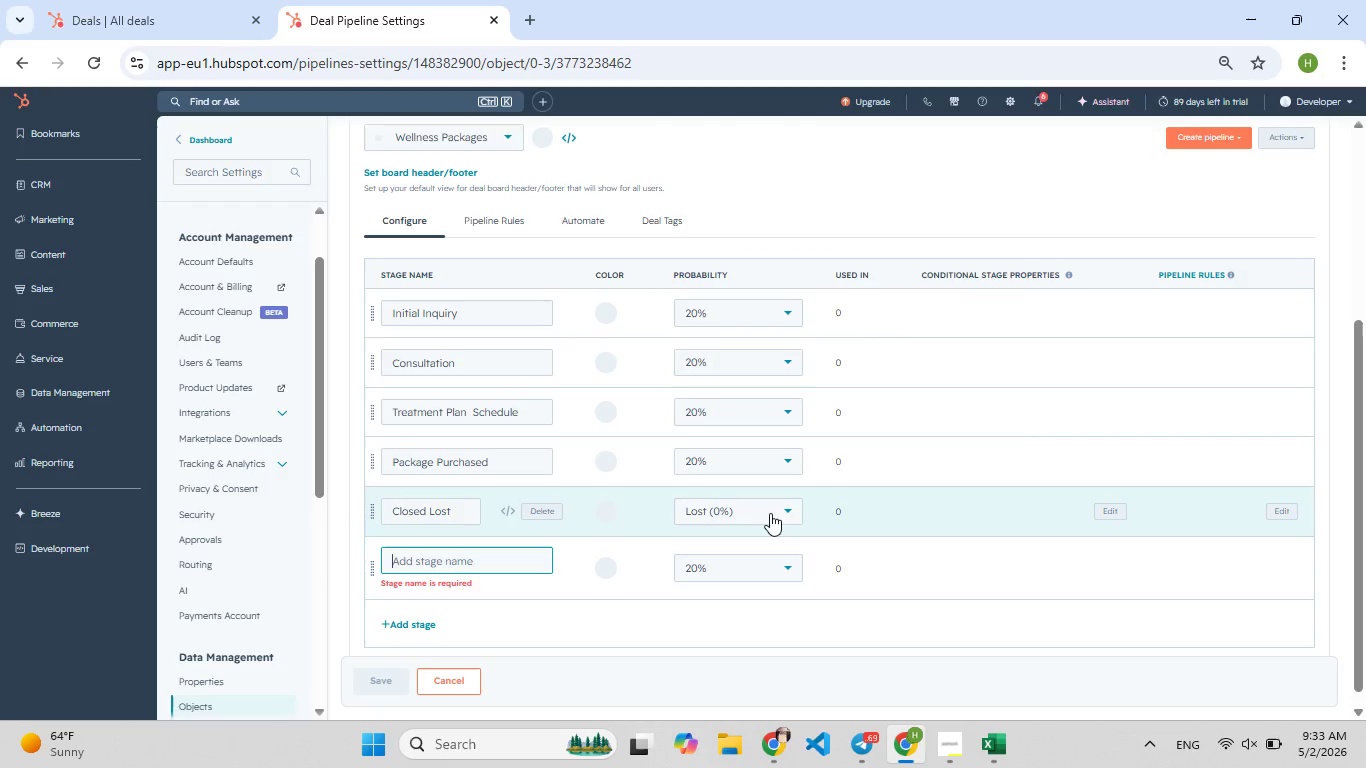 
wait(7.22)
 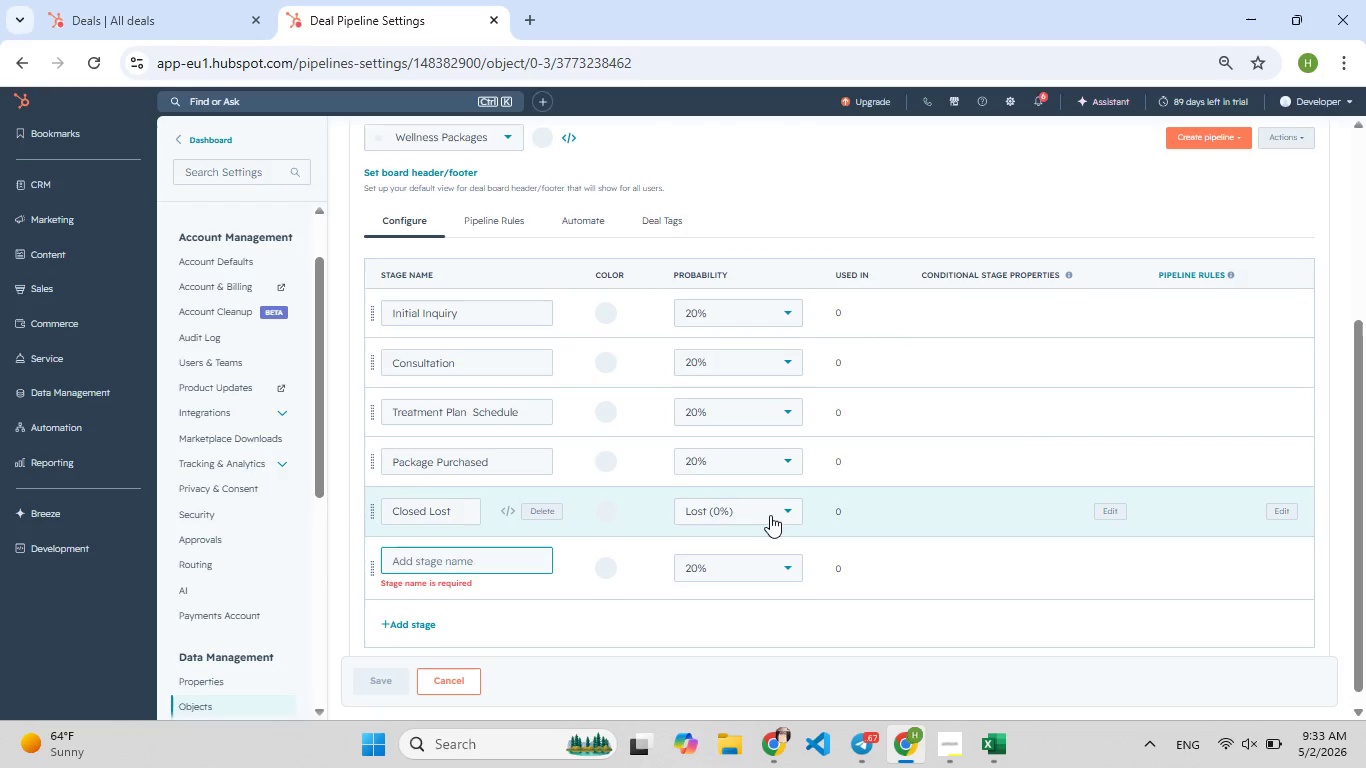 
left_click([773, 462])
 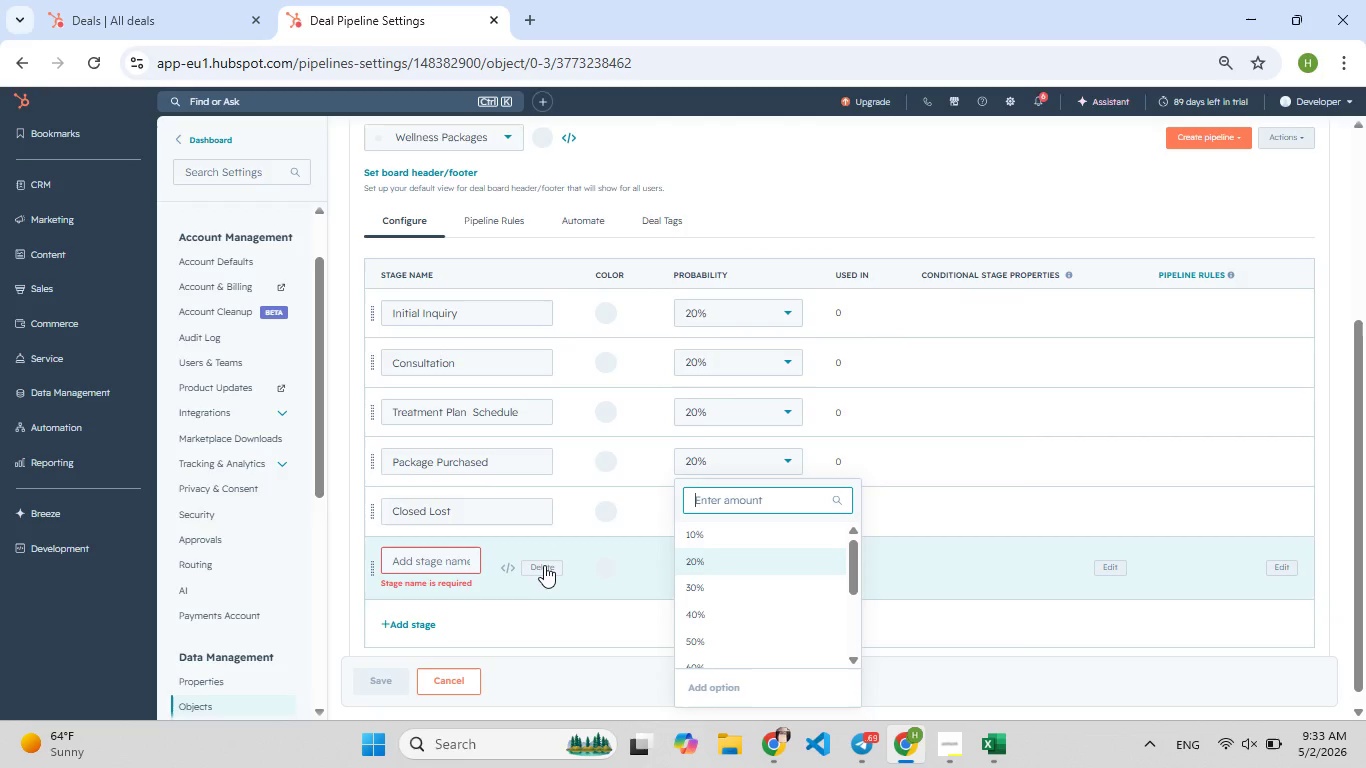 
left_click([544, 572])
 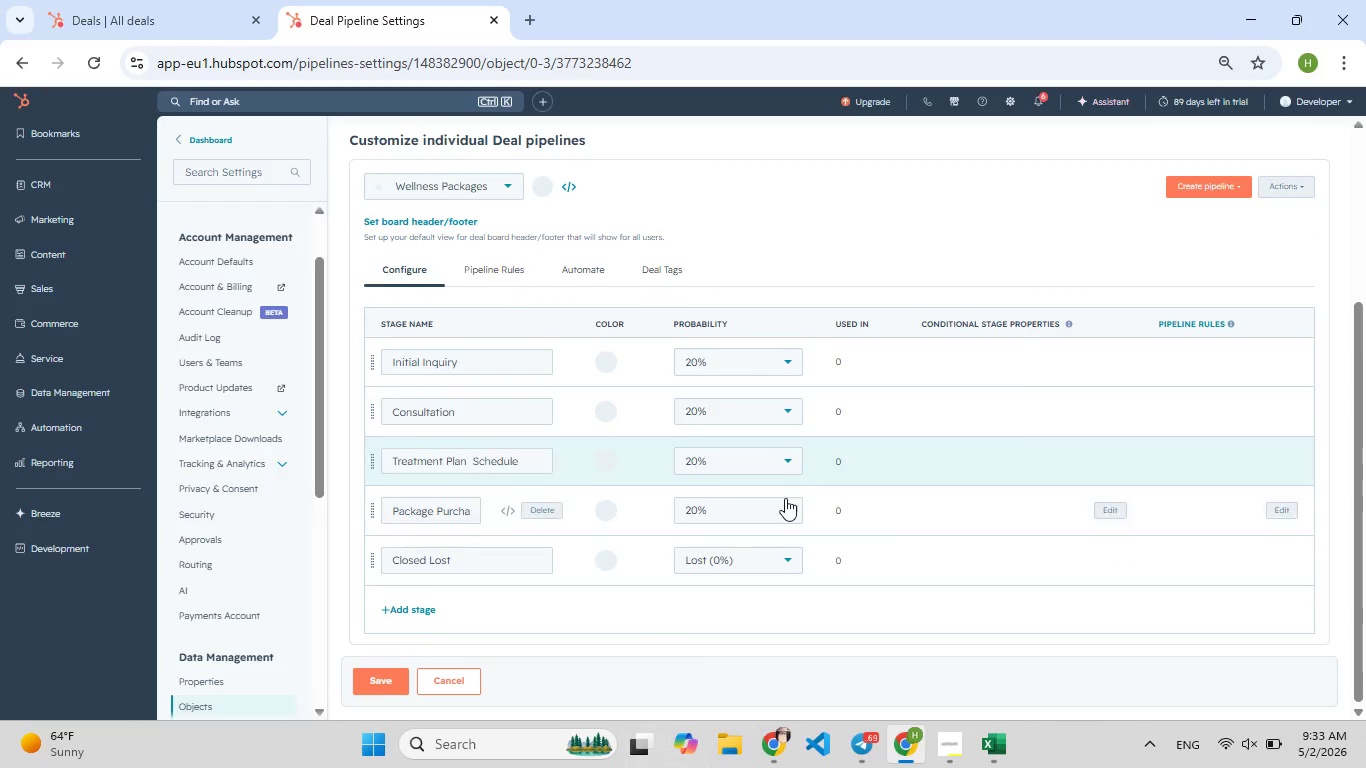 
left_click([783, 507])
 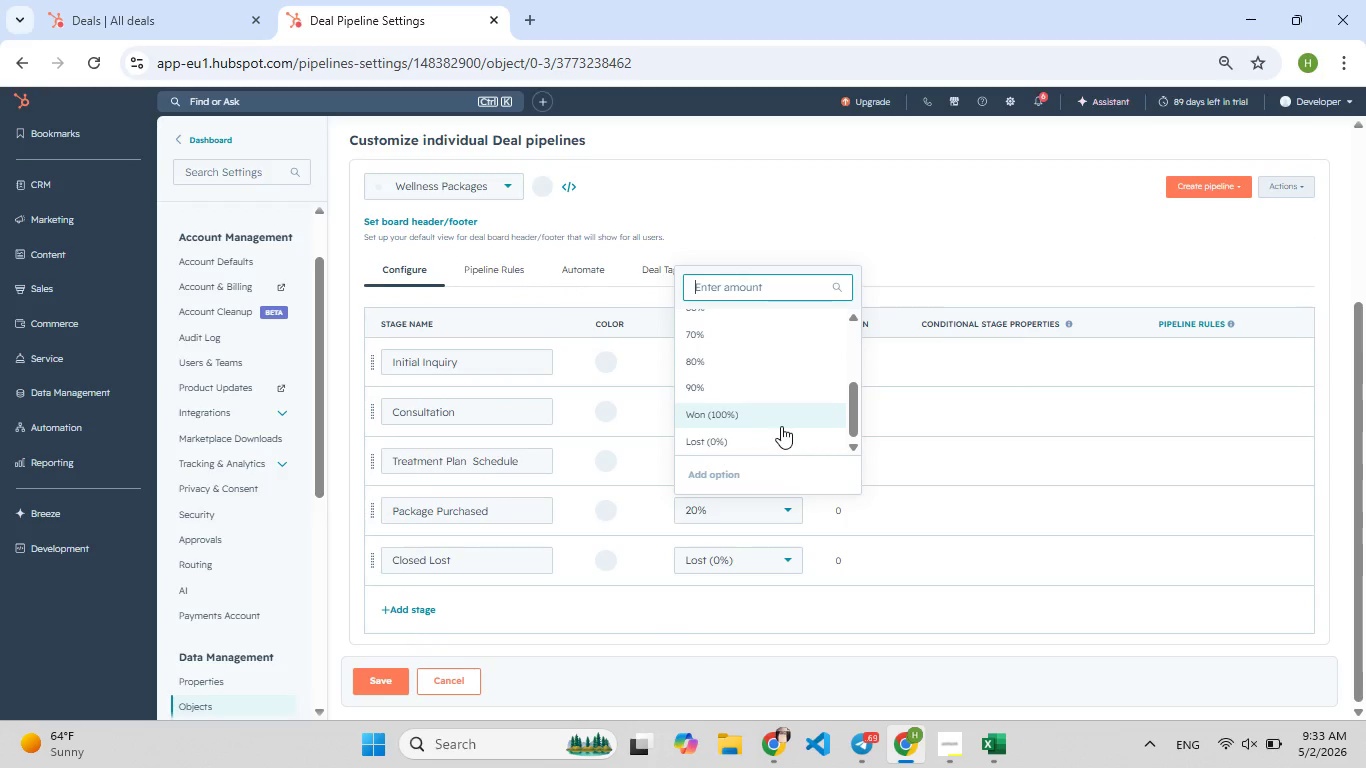 
left_click([768, 415])
 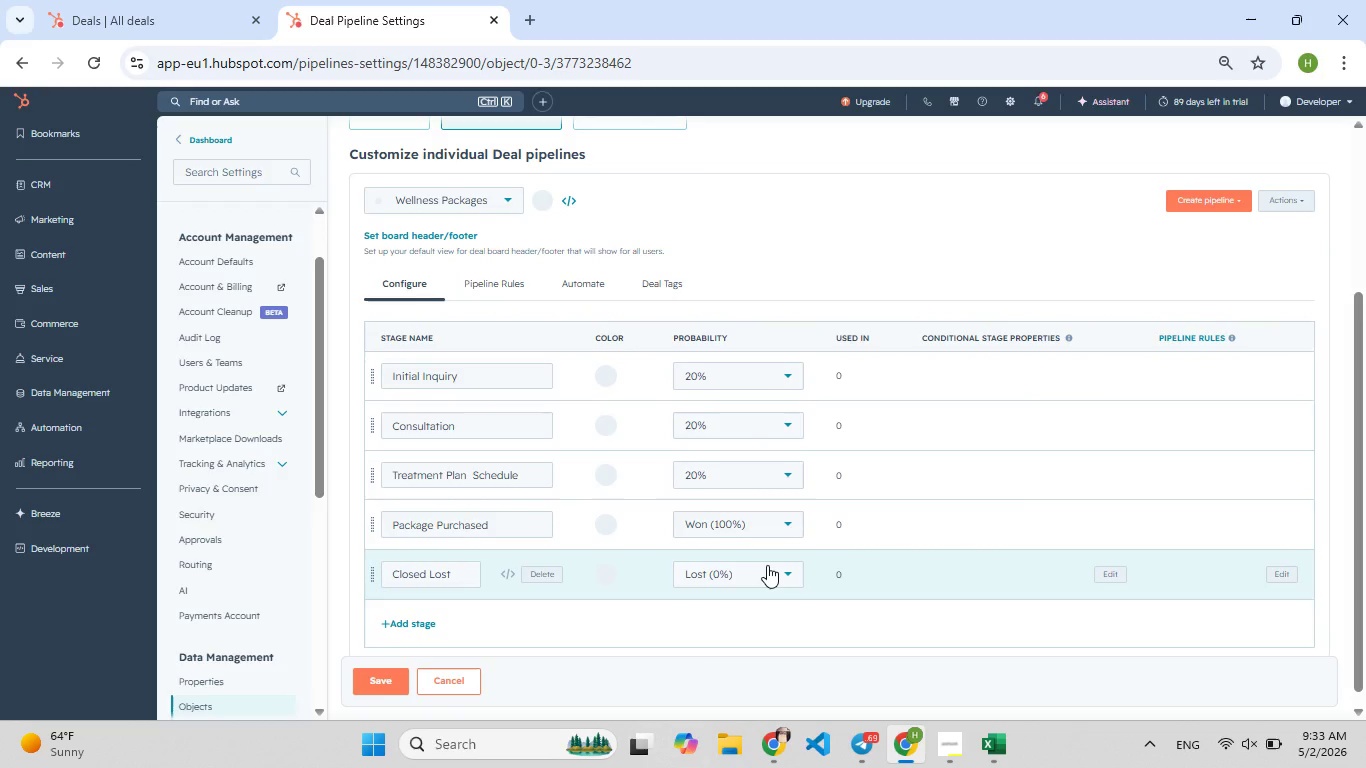 
wait(6.23)
 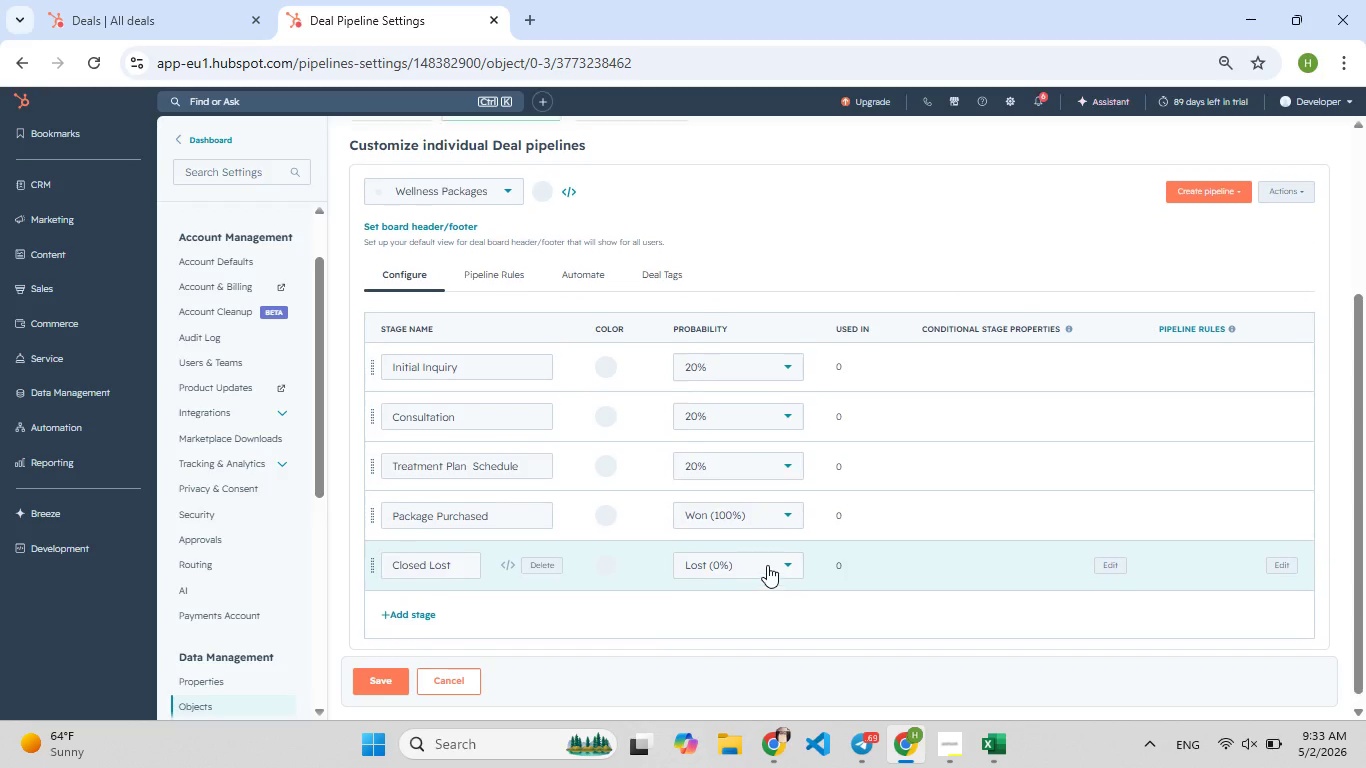 
left_click([779, 471])
 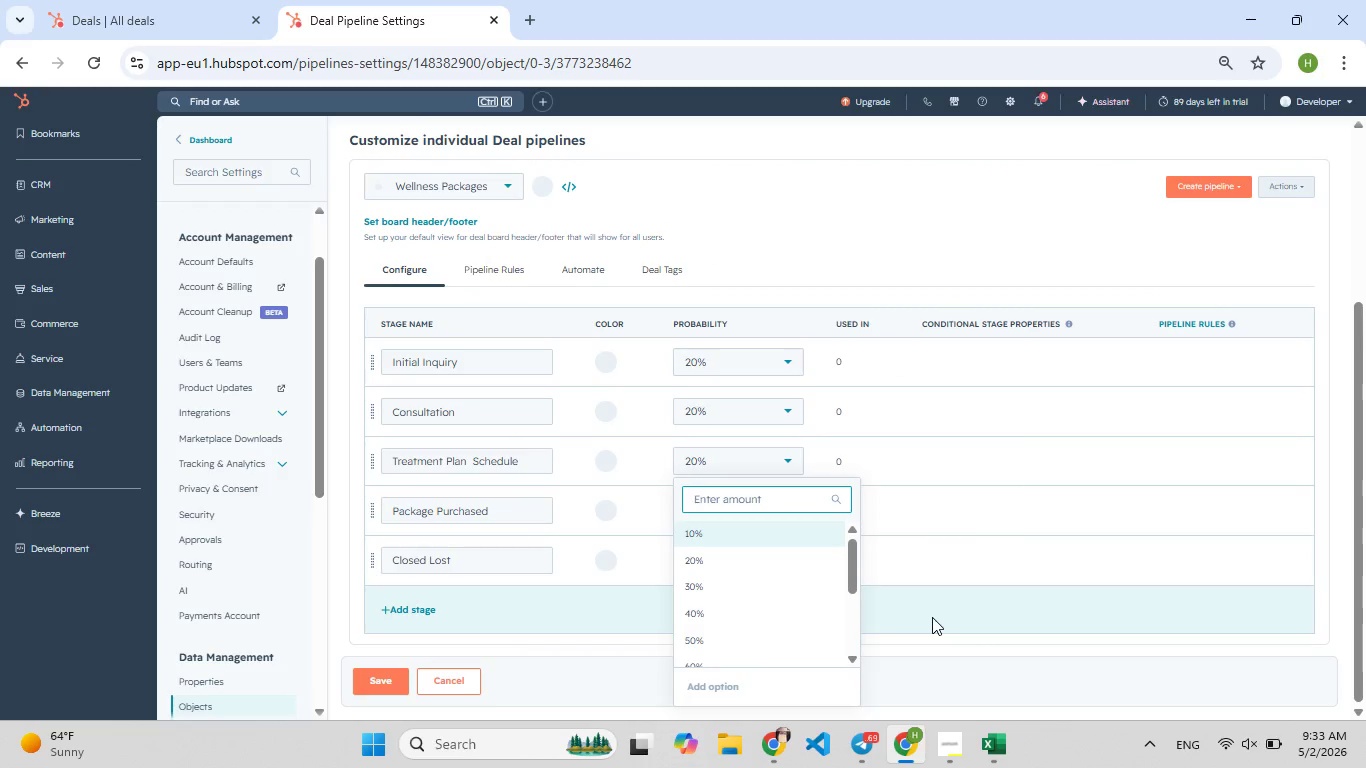 
left_click([987, 683])
 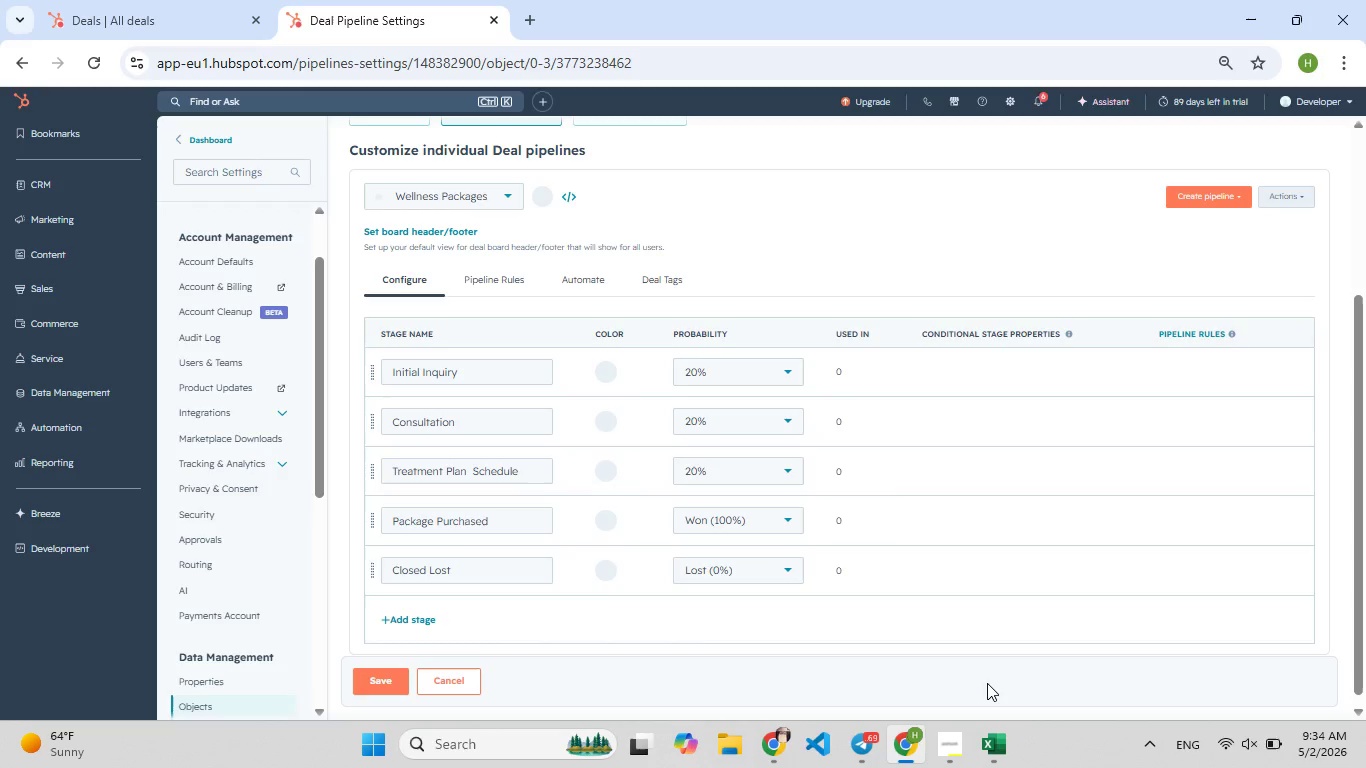 
wait(63.45)
 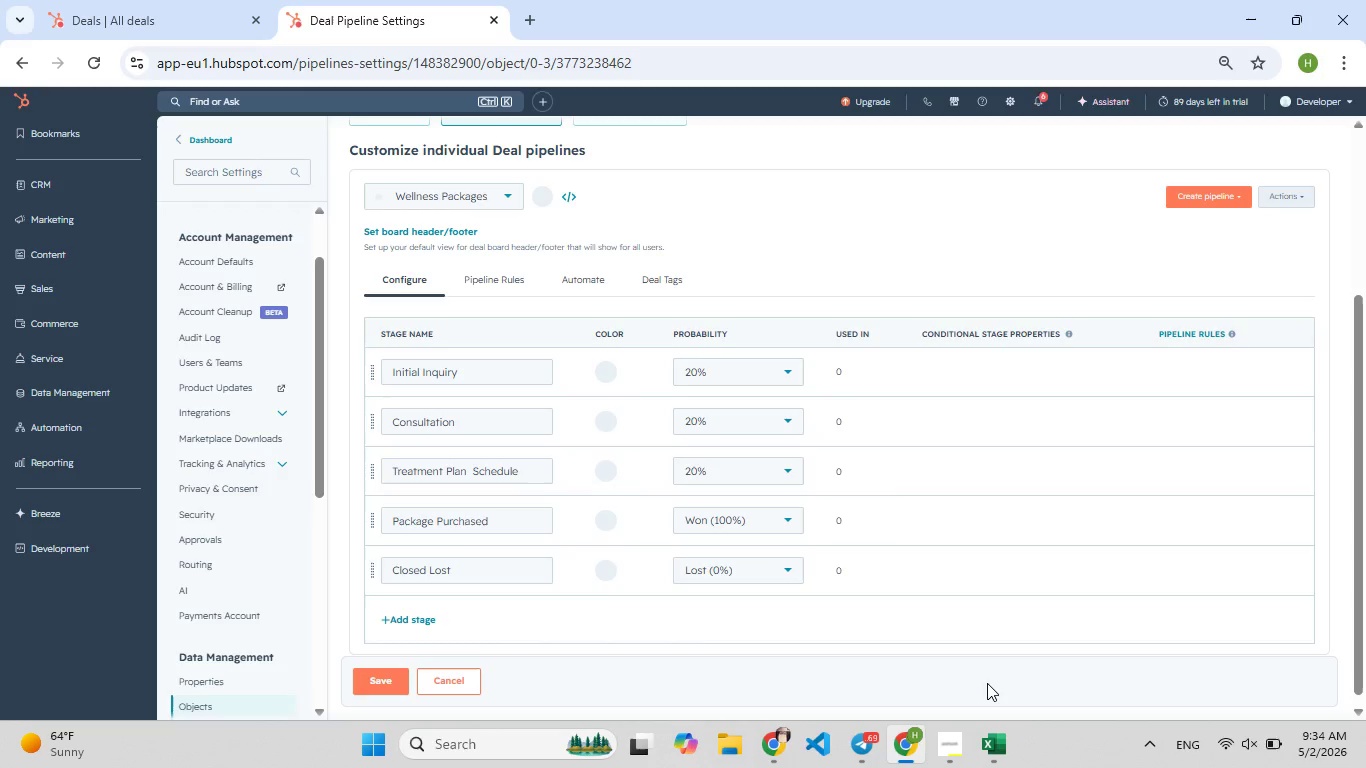 
left_click([467, 426])
 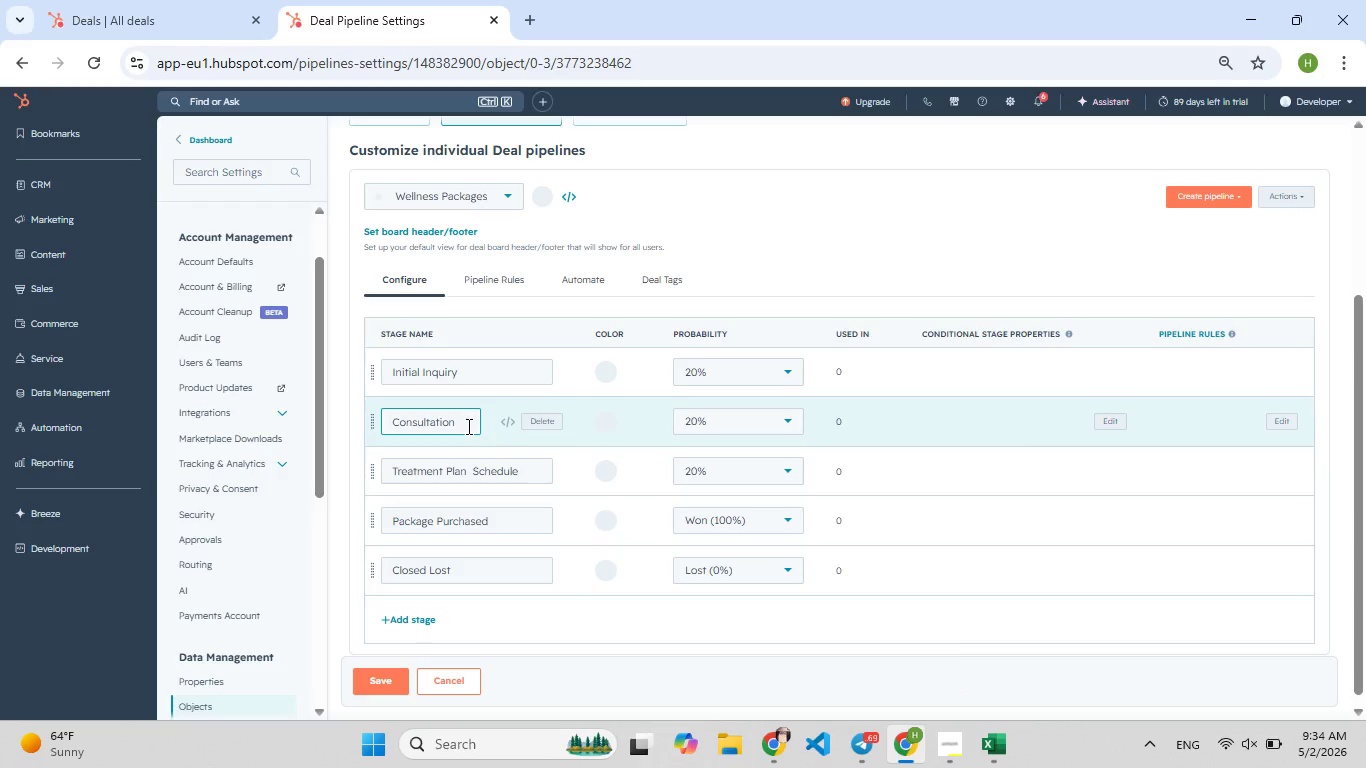 
type( Sch[F7]ed)
 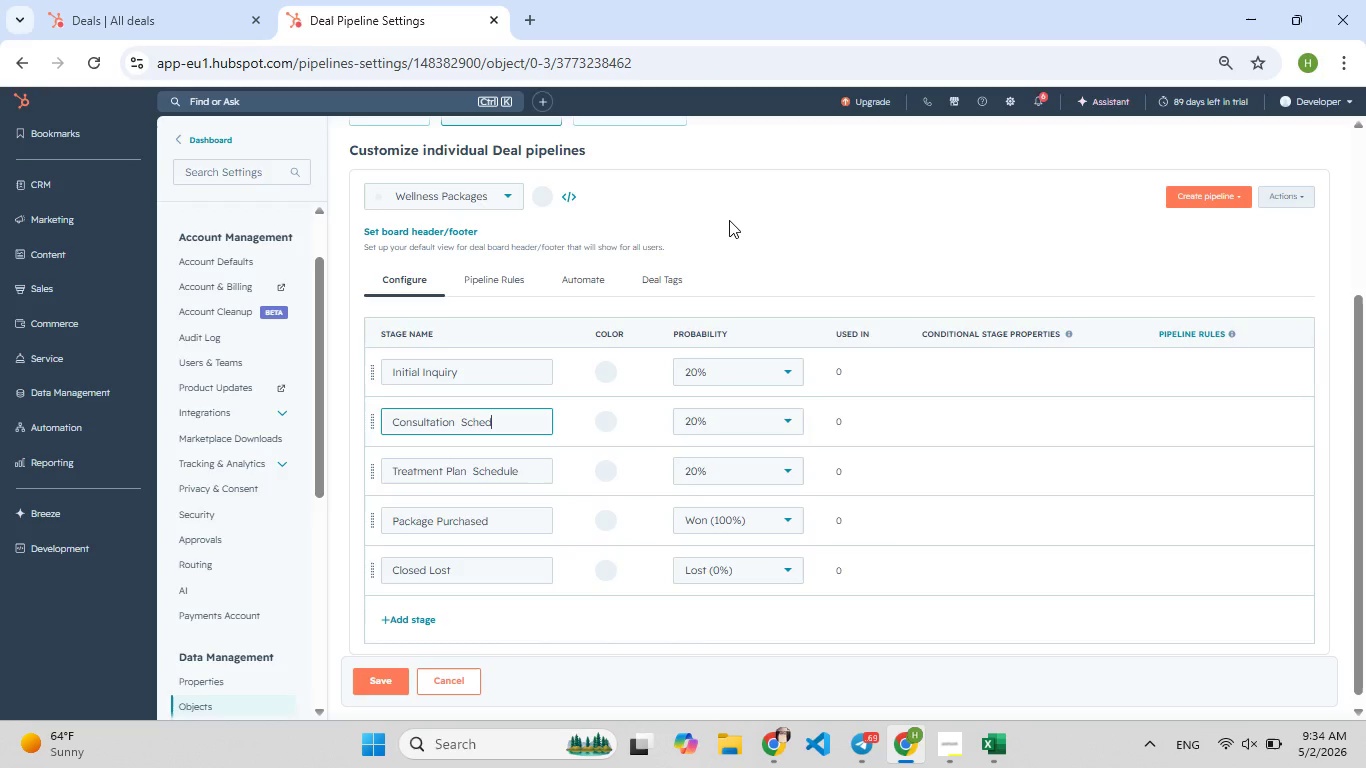 
type(ule)
 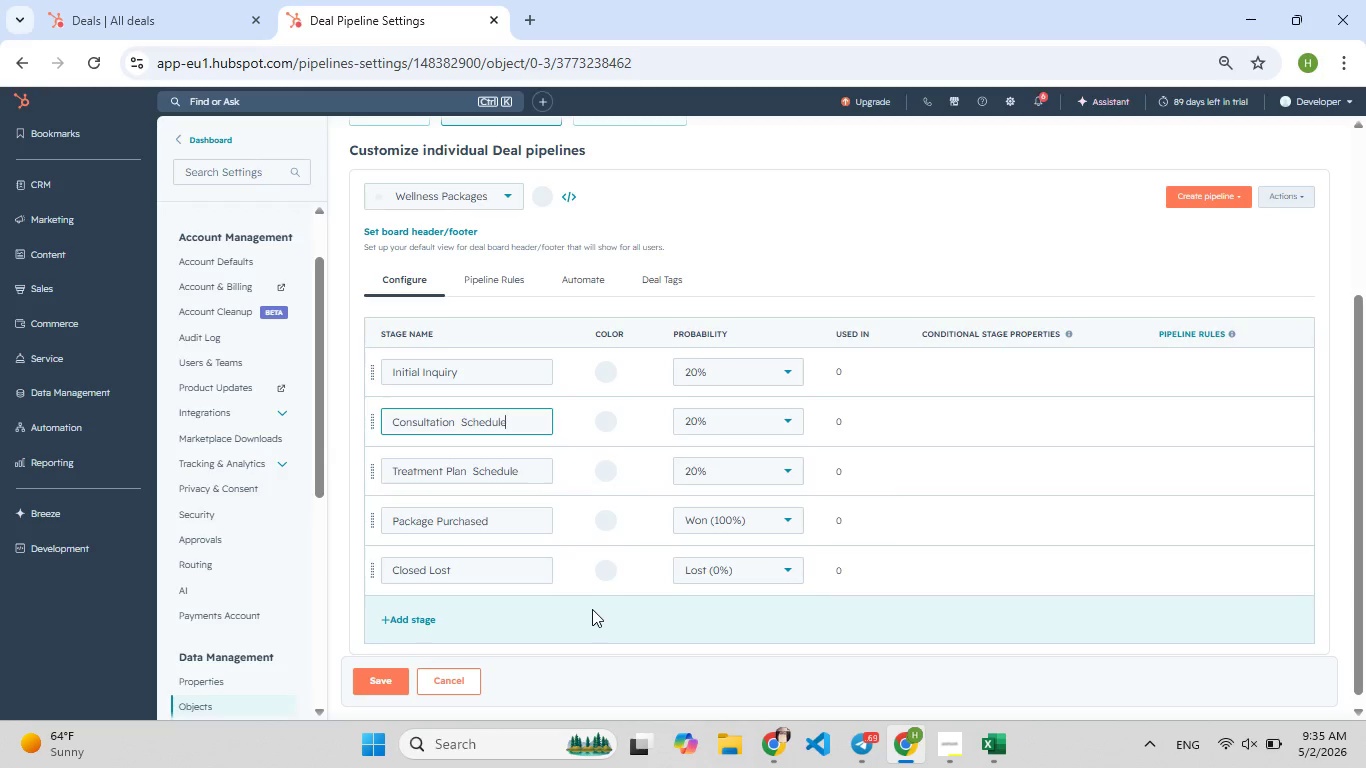 
wait(25.06)
 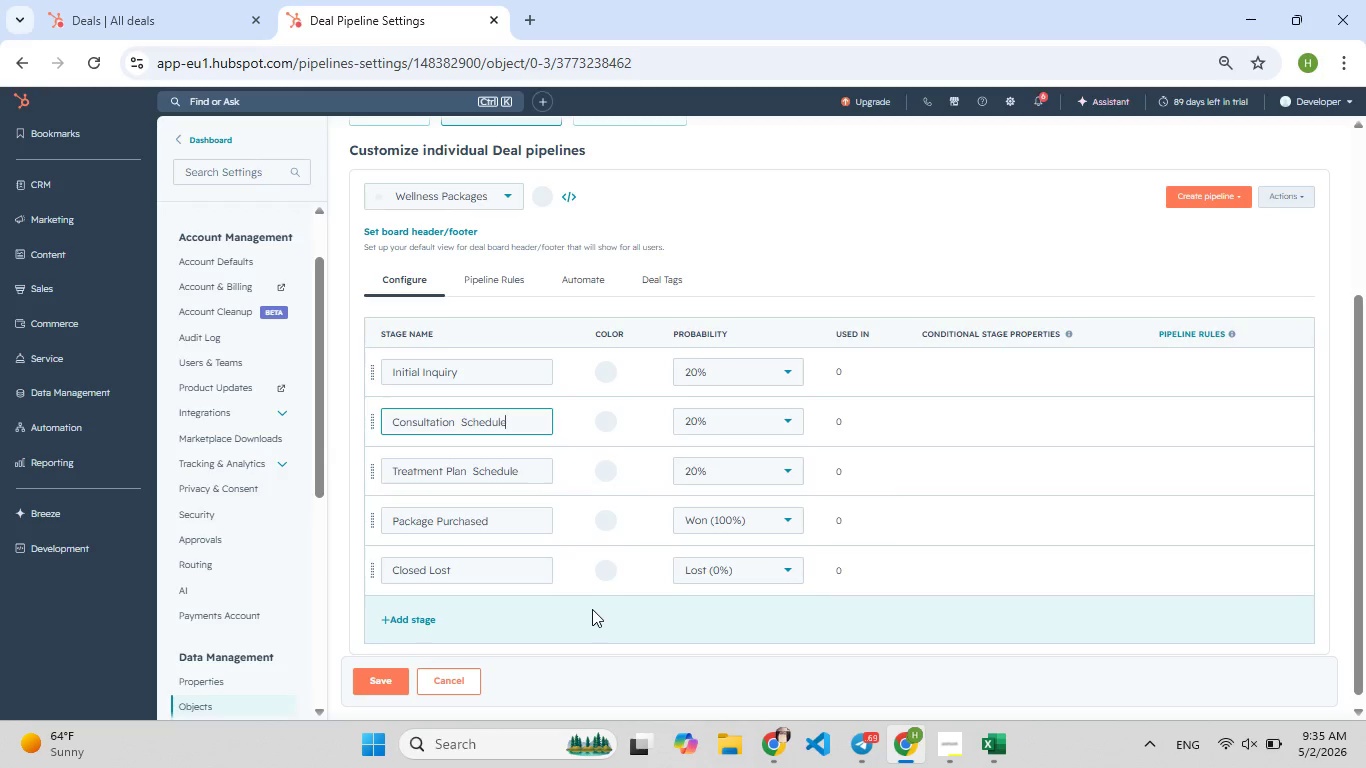 
left_click([469, 480])
 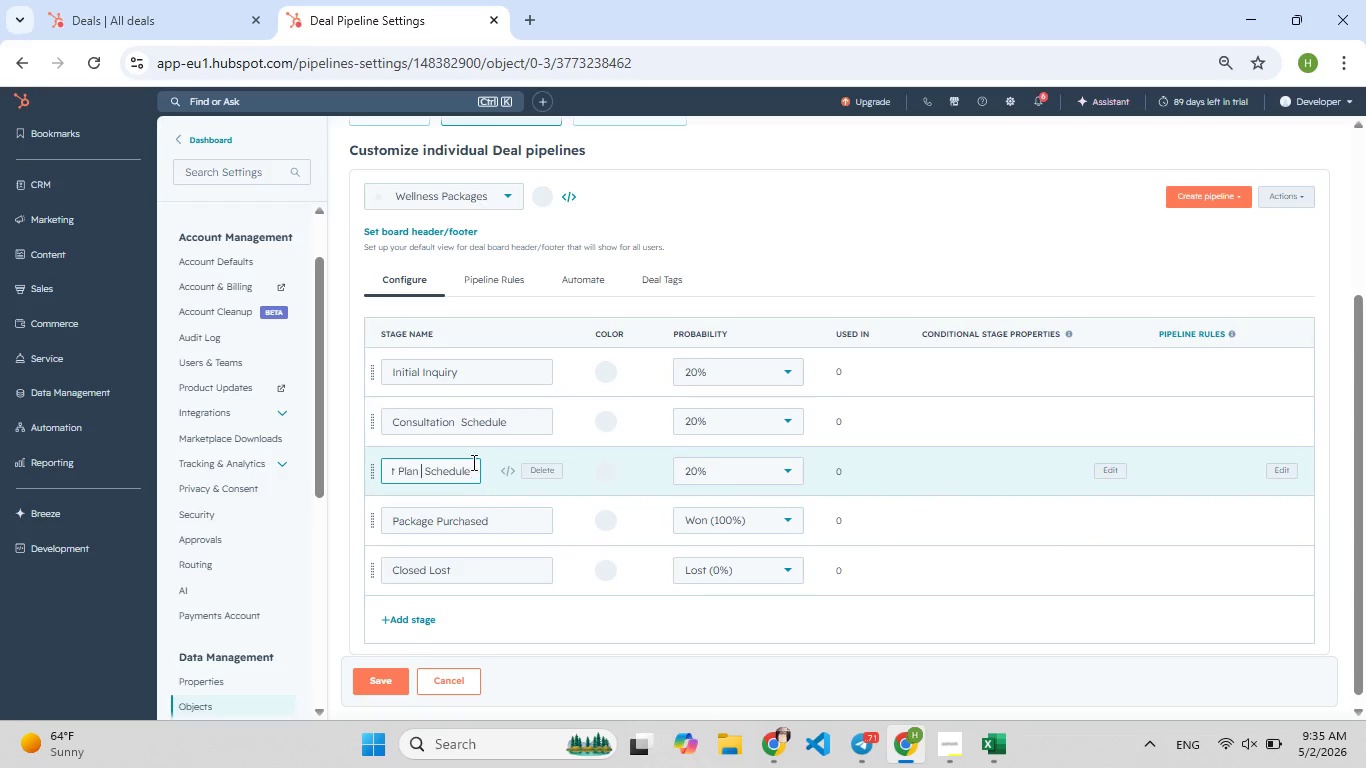 
left_click([472, 459])
 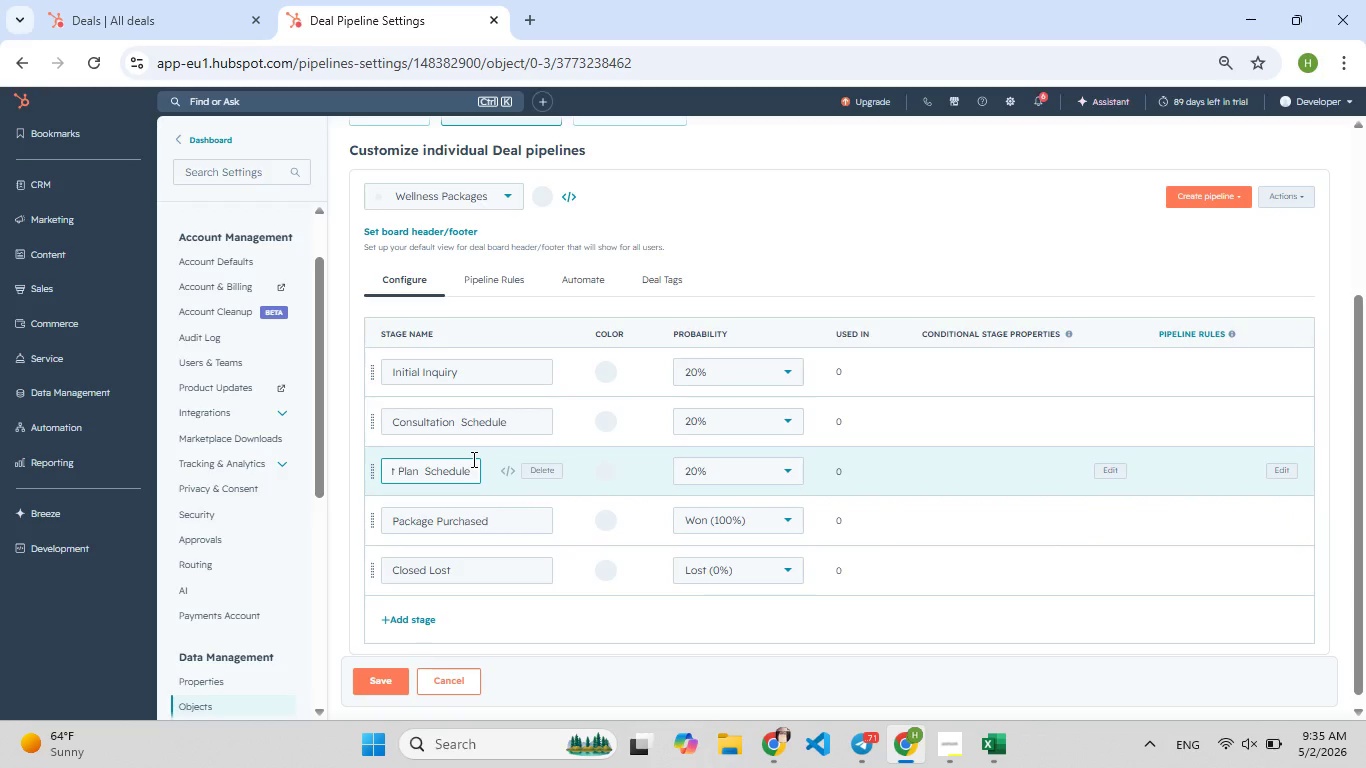 
hold_key(key=Backspace, duration=0.78)
 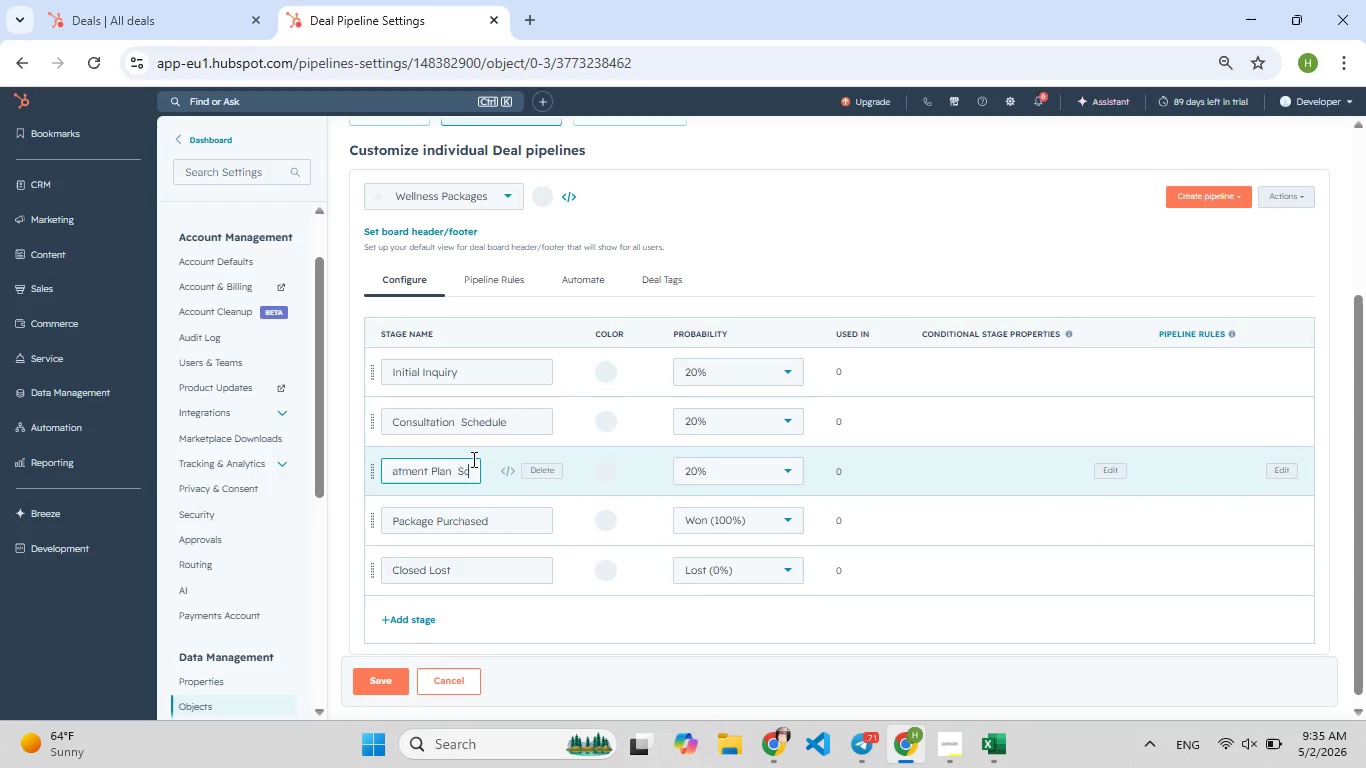 
hold_key(key=F9, duration=0.78)
 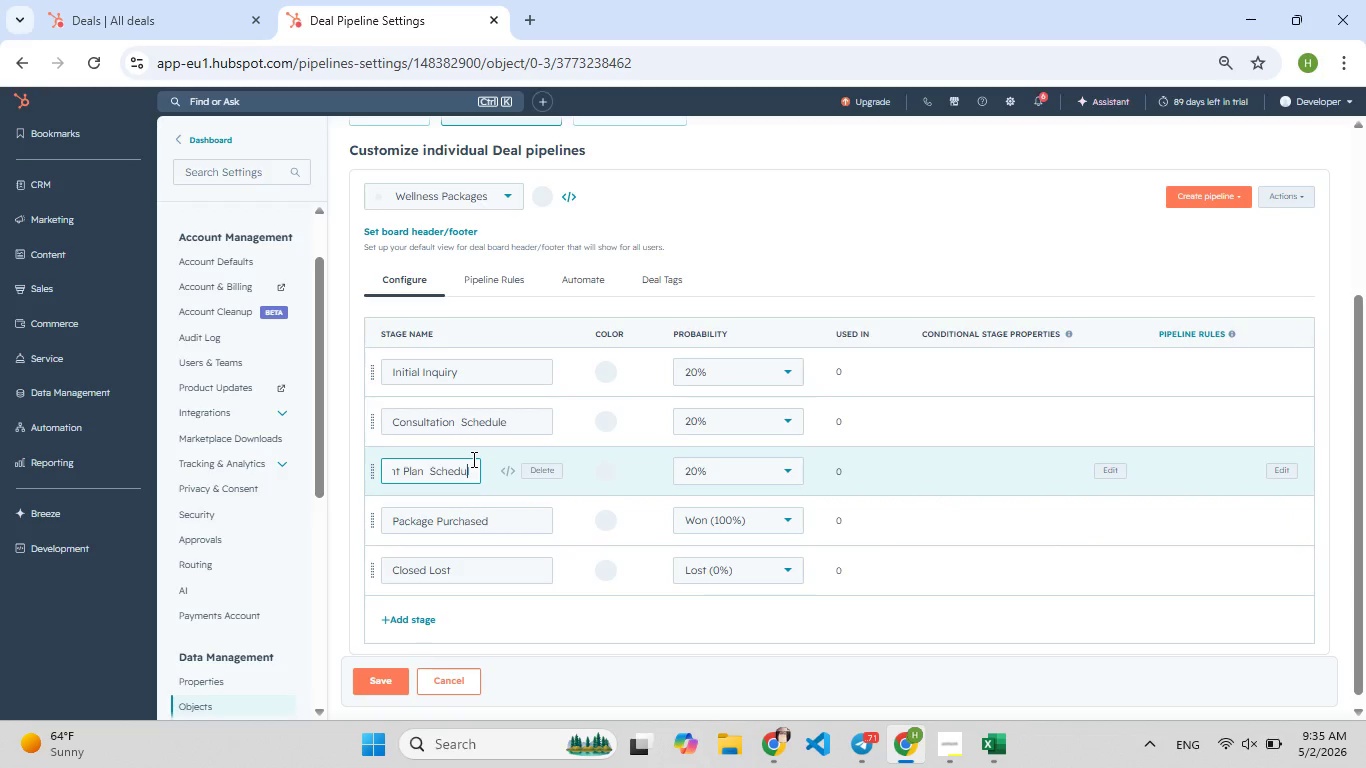 
type([F9])
key(Backspace)
type([F9])
key(Backspace)
type([F9])
key(Backspace)
type([F9])
key(Backspace)
type(an Pro)
 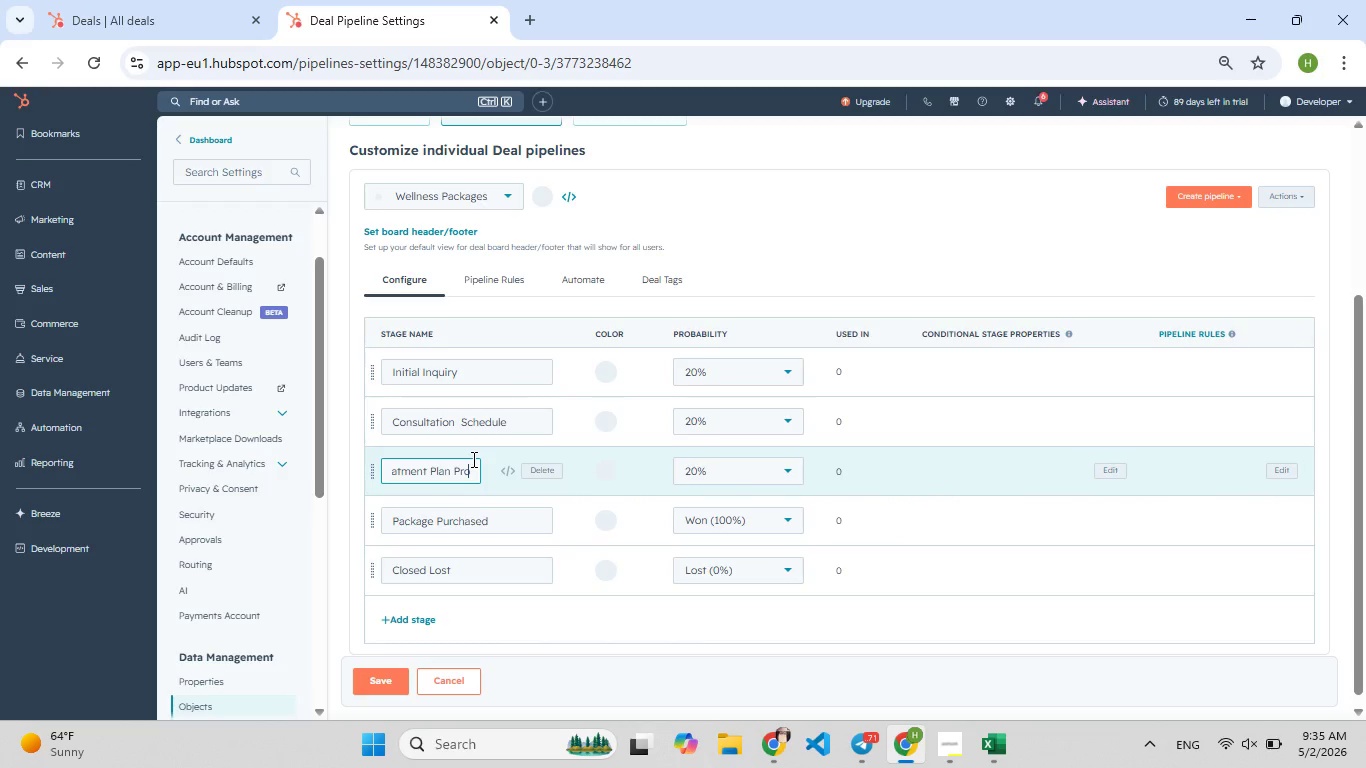 
type(posed)
 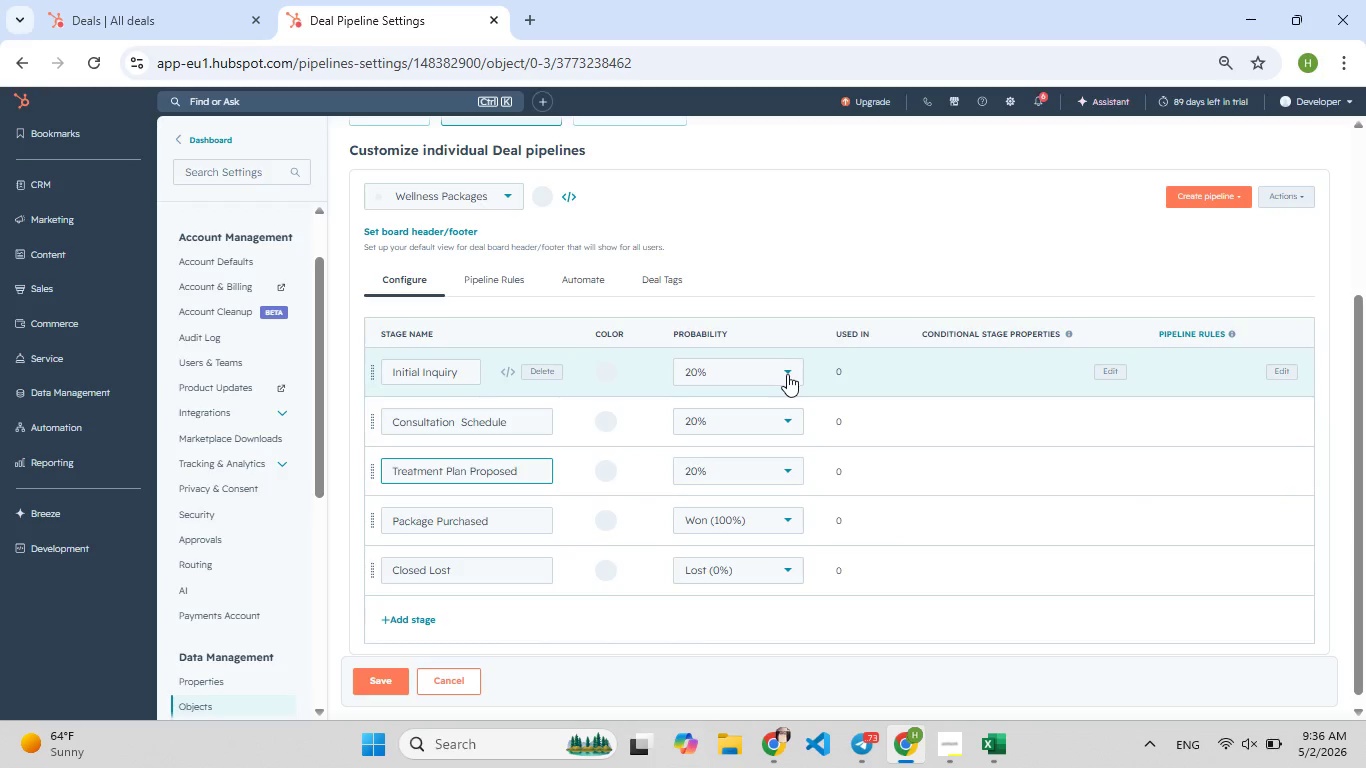 
wait(44.33)
 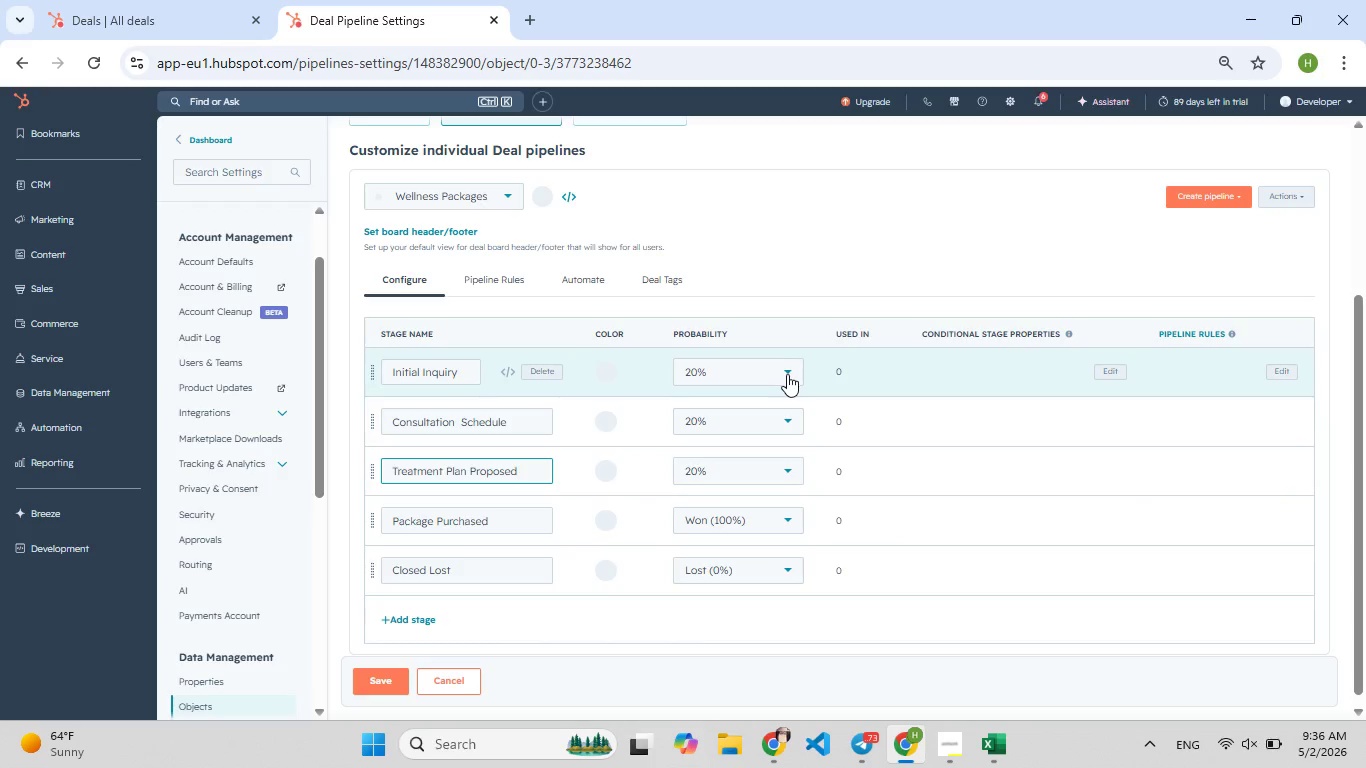 
left_click([787, 374])
 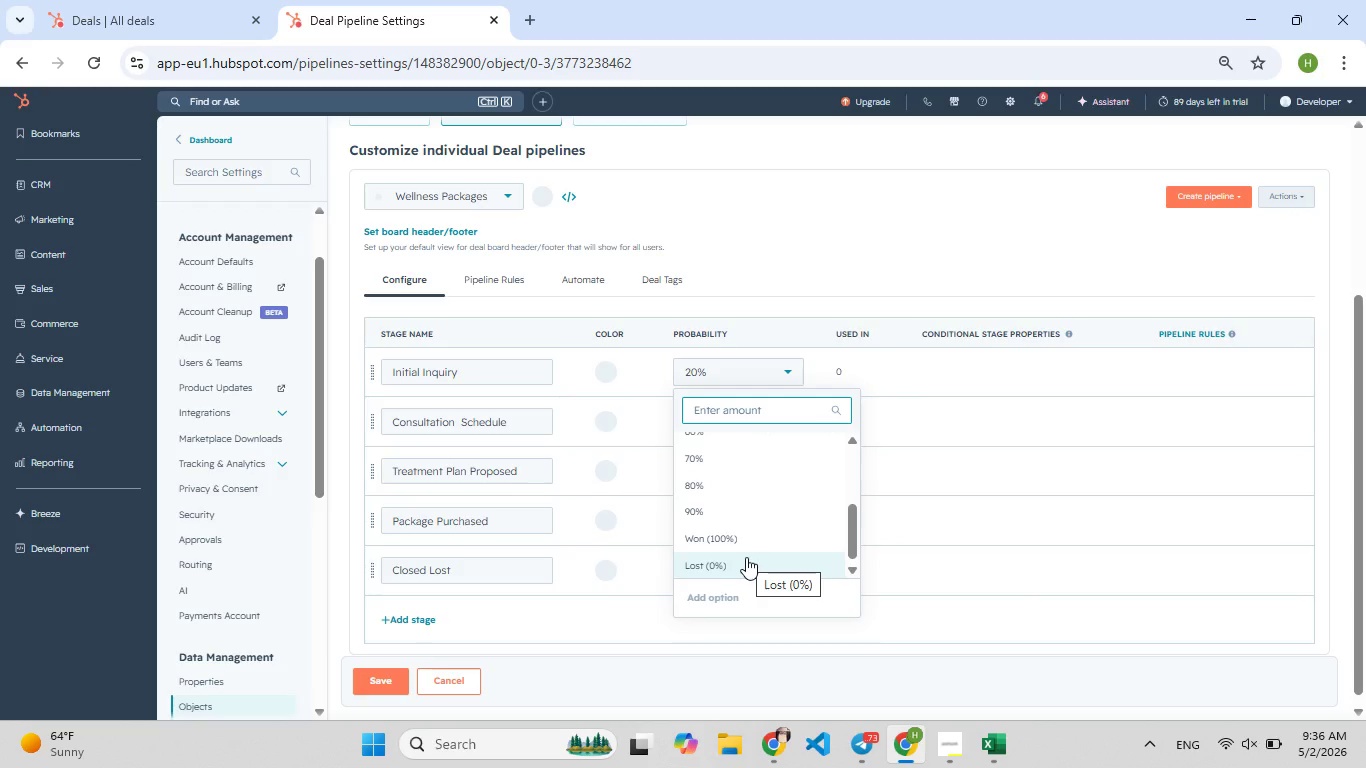 
wait(11.39)
 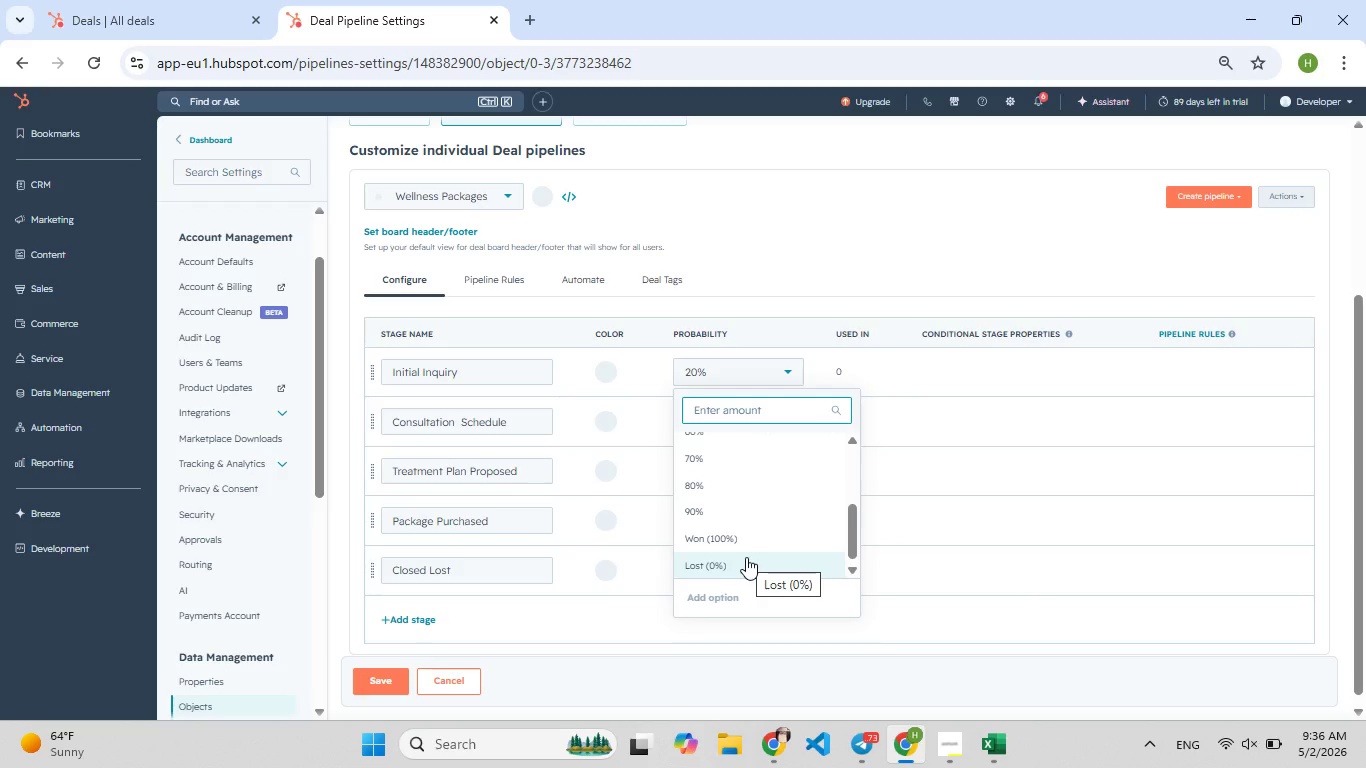 
key(0)
 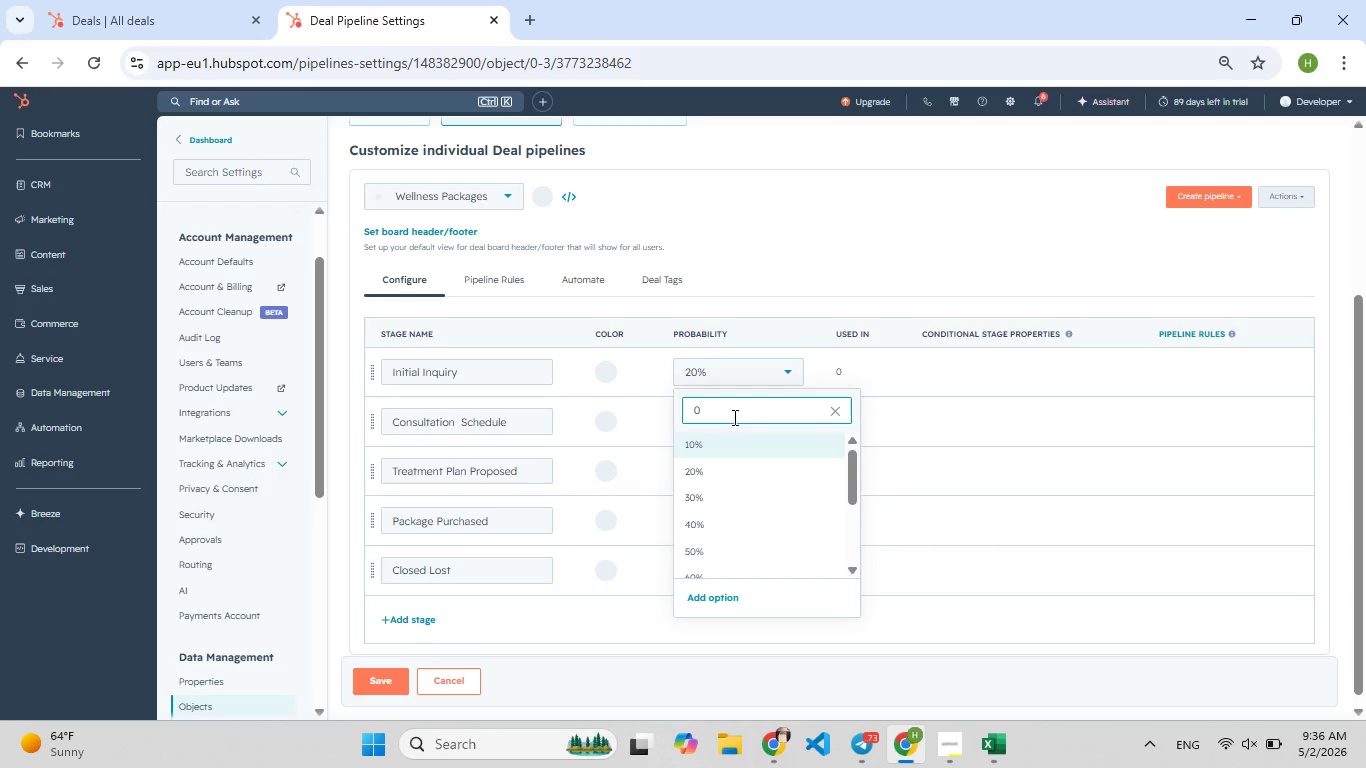 
hold_key(key=ShiftLeft, duration=1.5)
 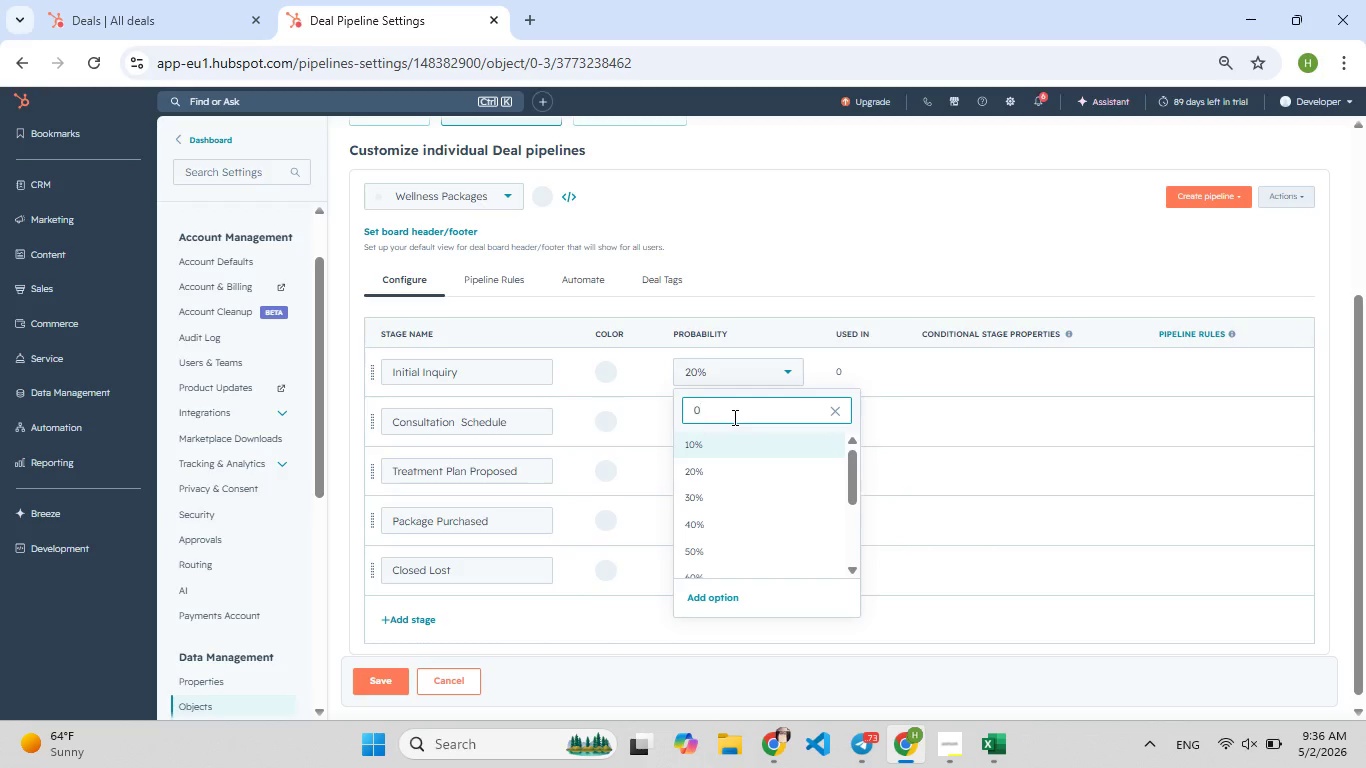 
key(Shift+5)
 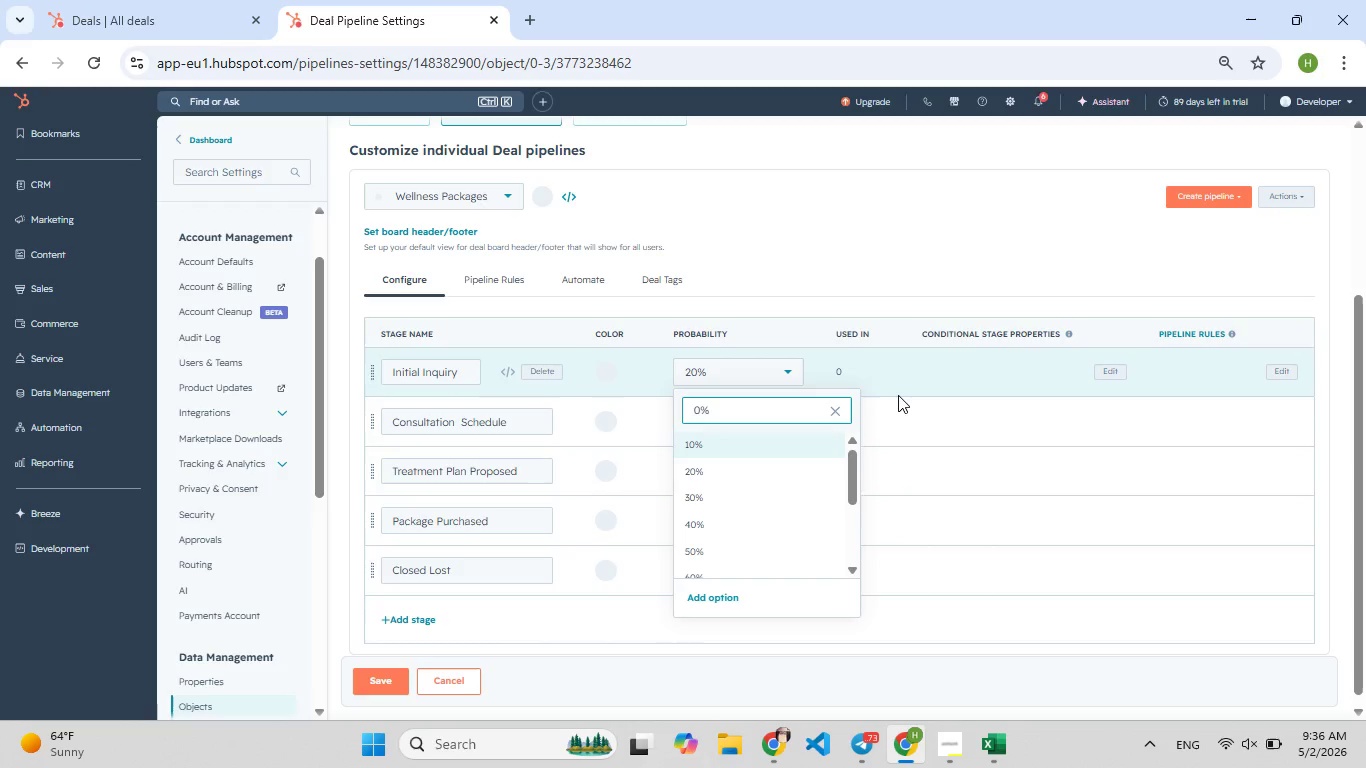 
left_click([898, 395])
 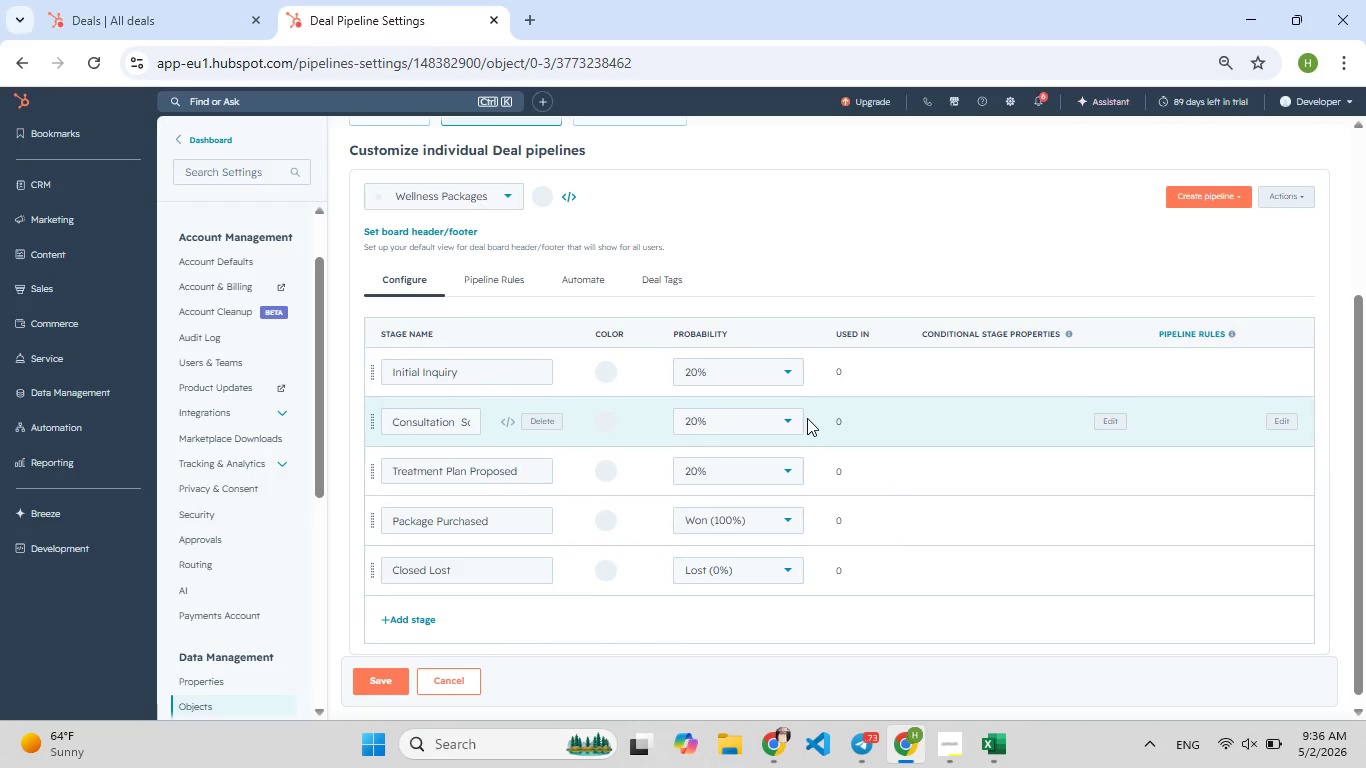 
wait(34.59)
 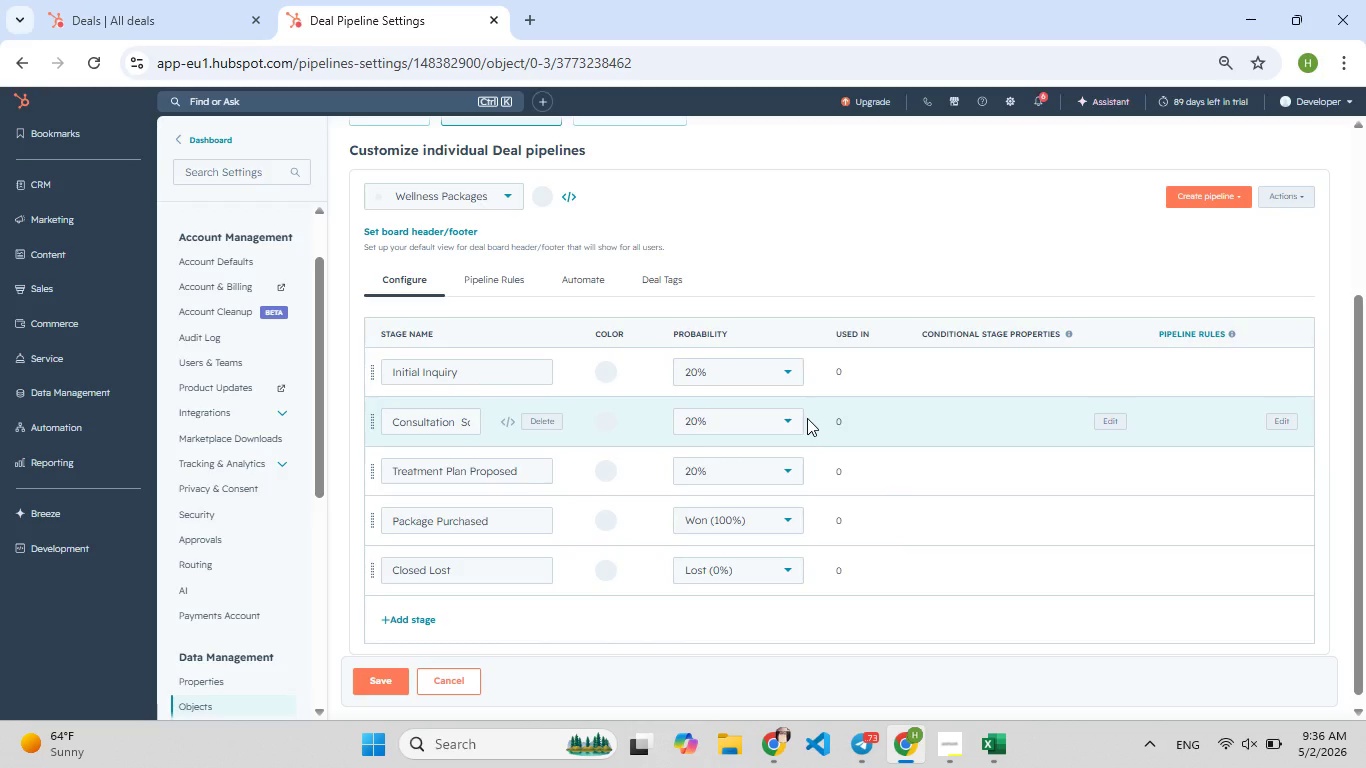 
left_click([791, 385])
 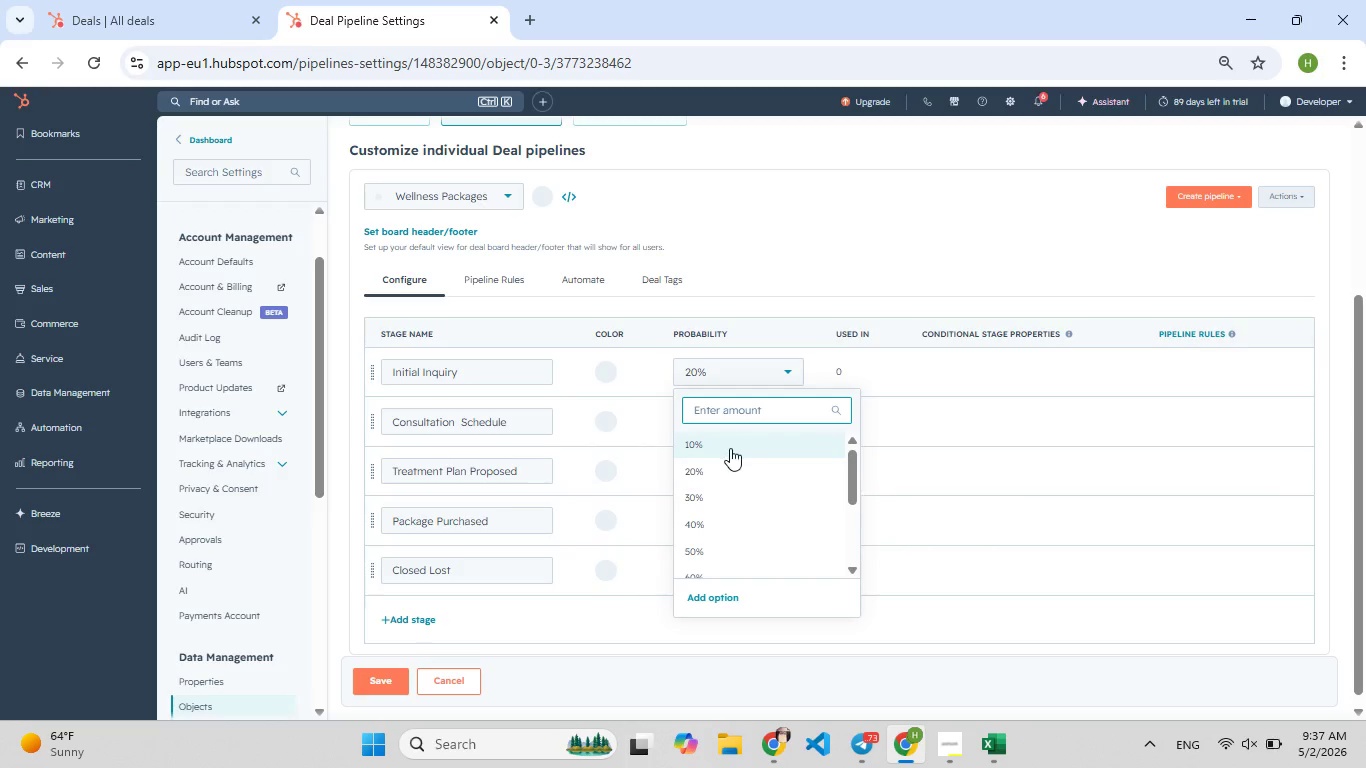 
left_click([730, 448])
 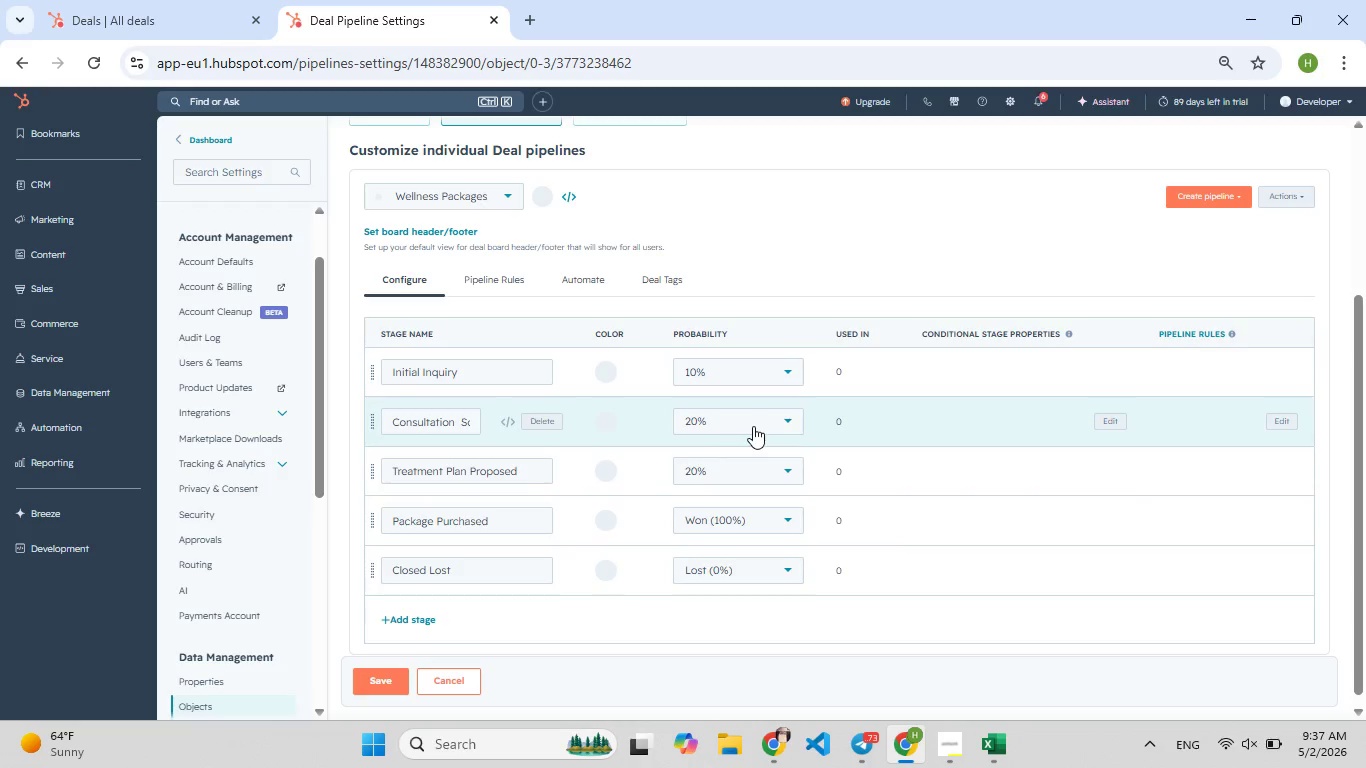 
left_click([753, 426])
 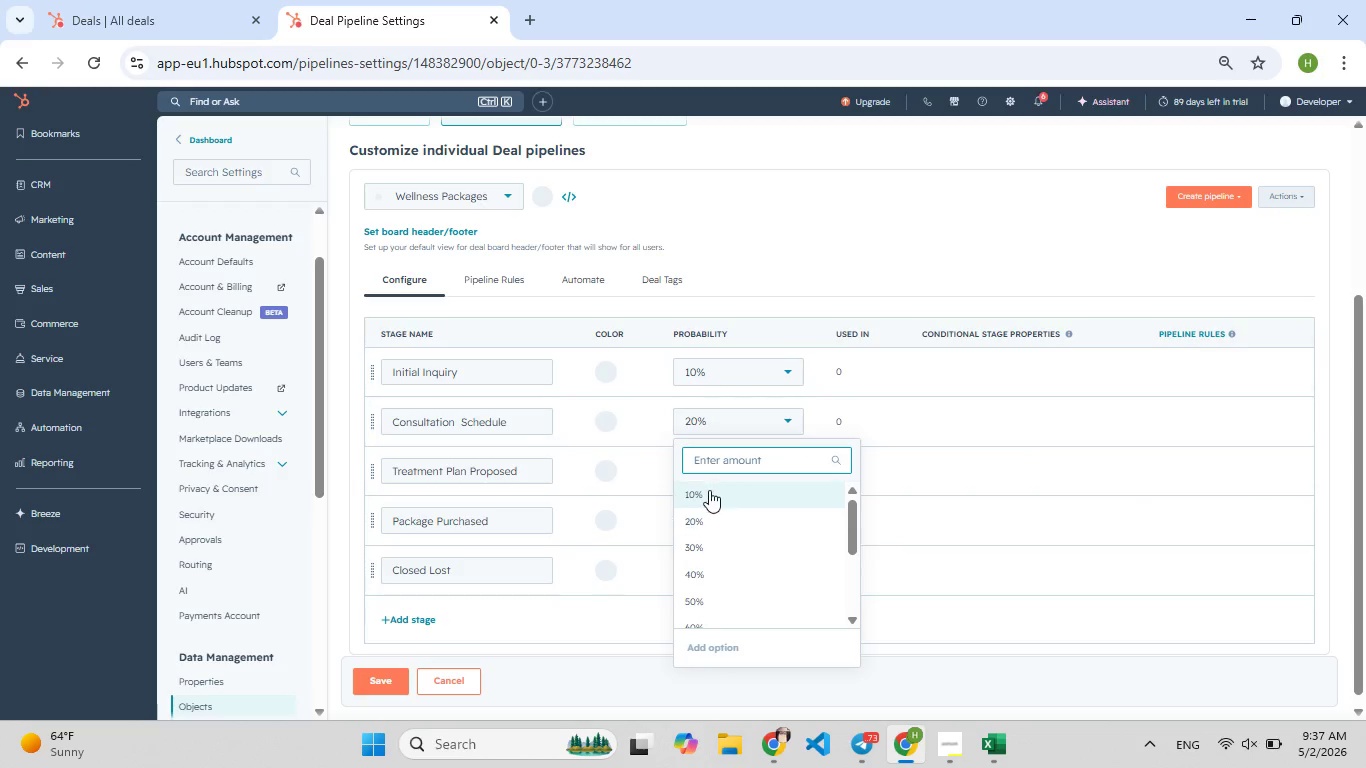 
left_click([709, 490])
 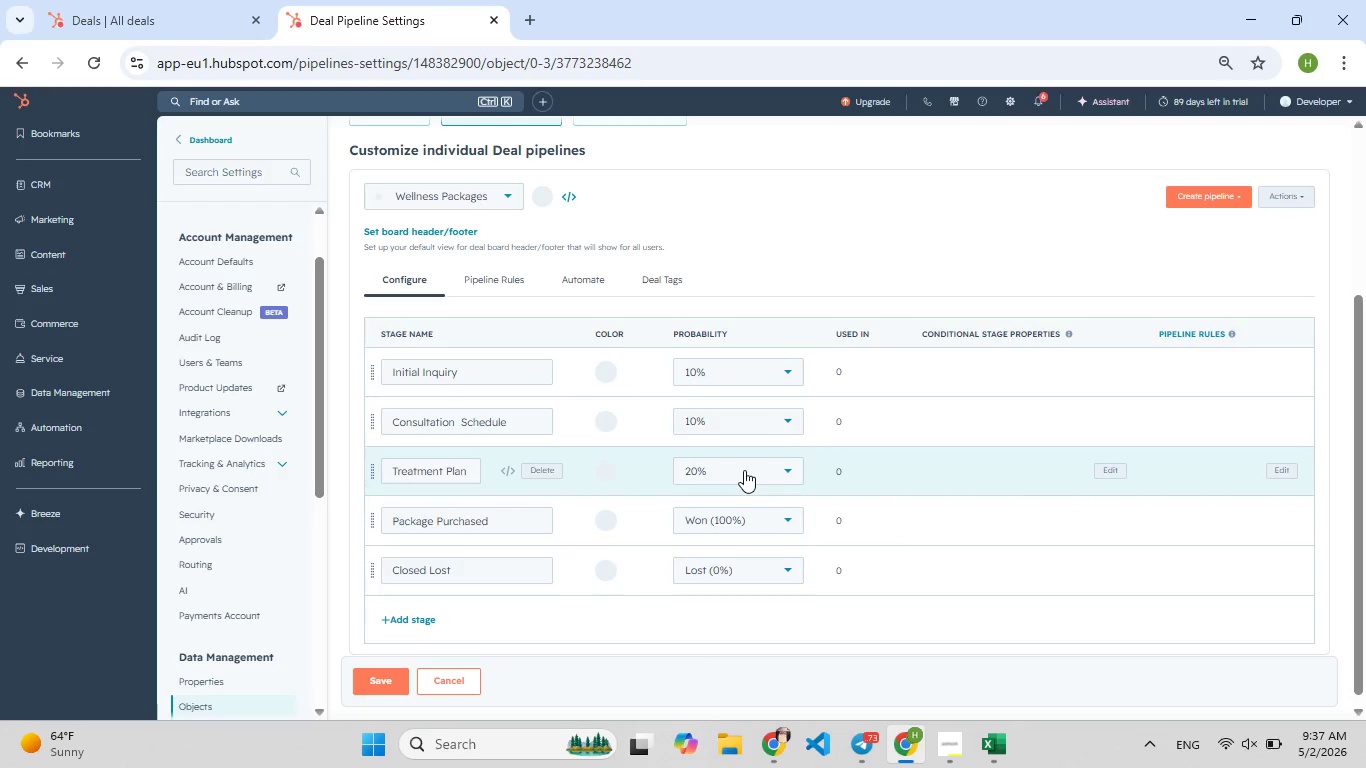 
left_click([744, 470])
 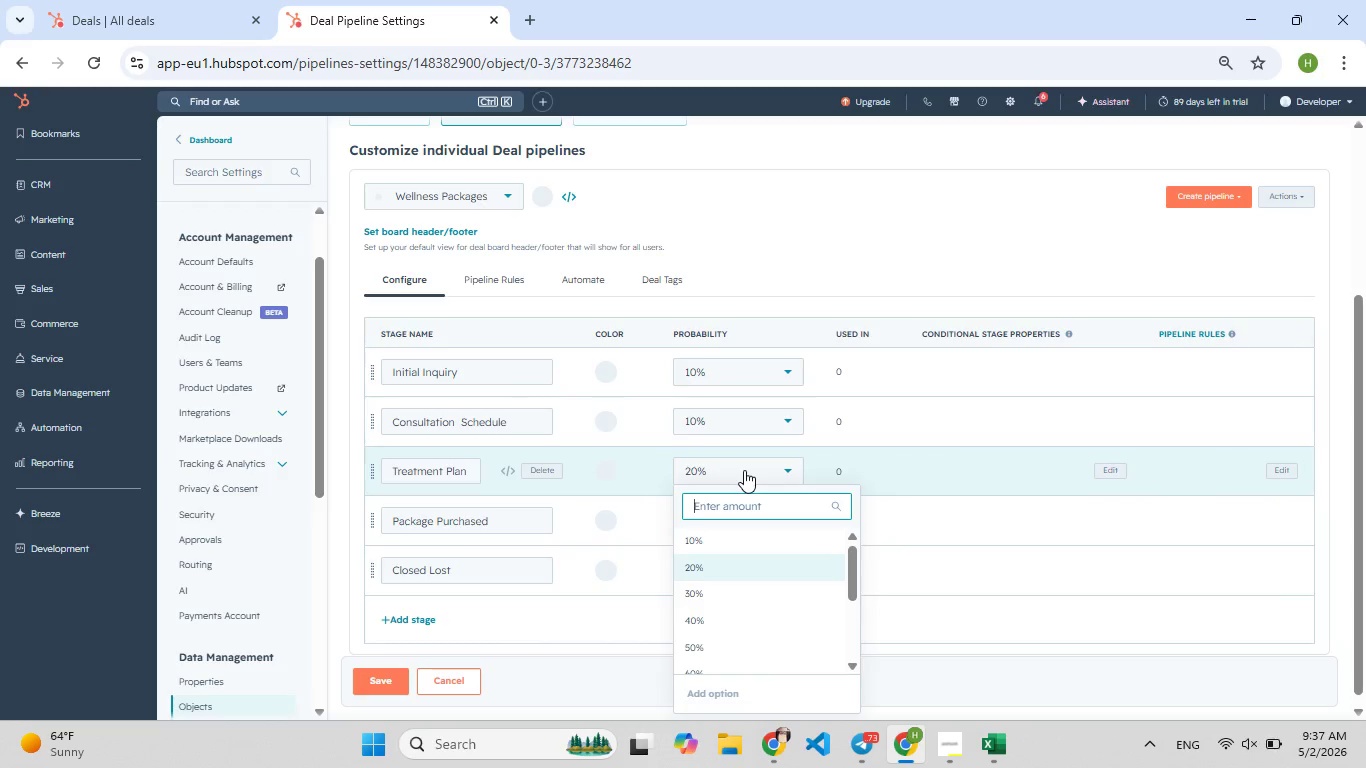 
wait(22.16)
 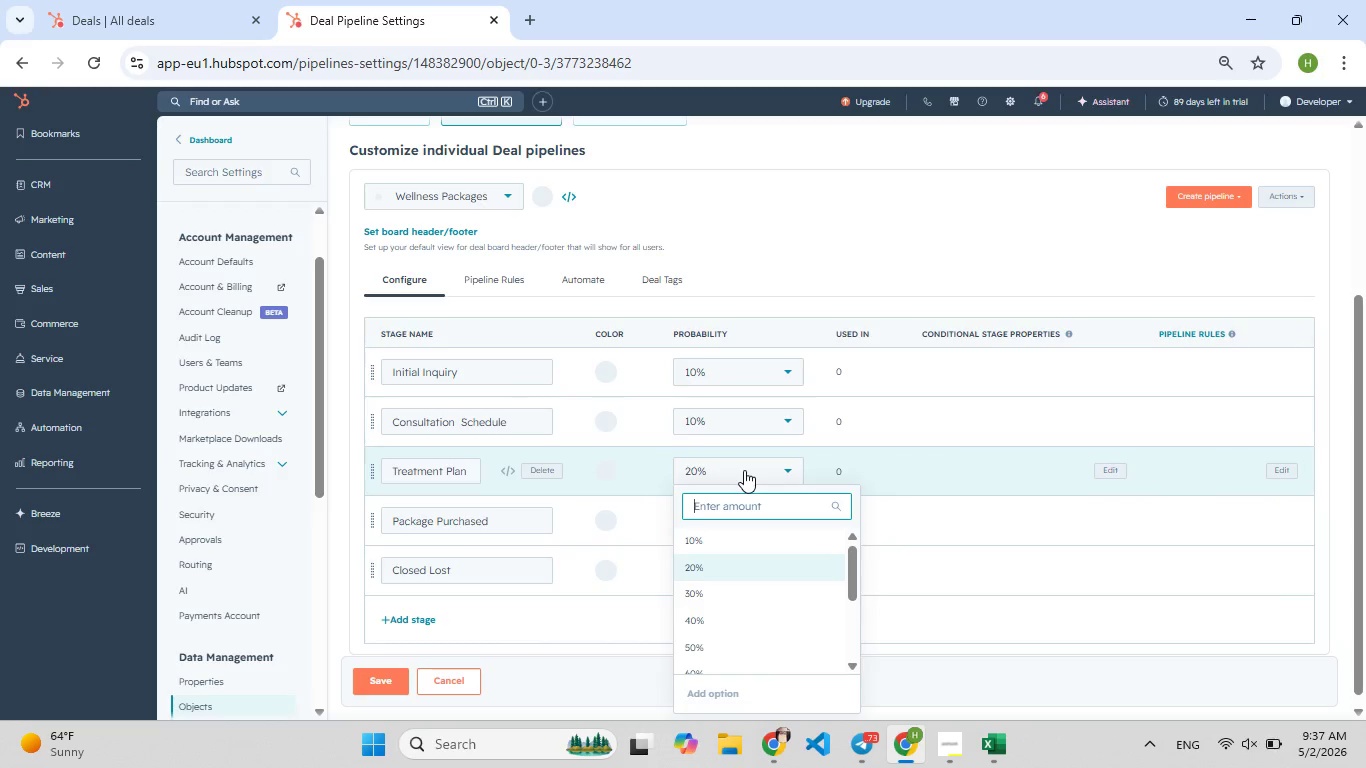 
left_click([760, 368])
 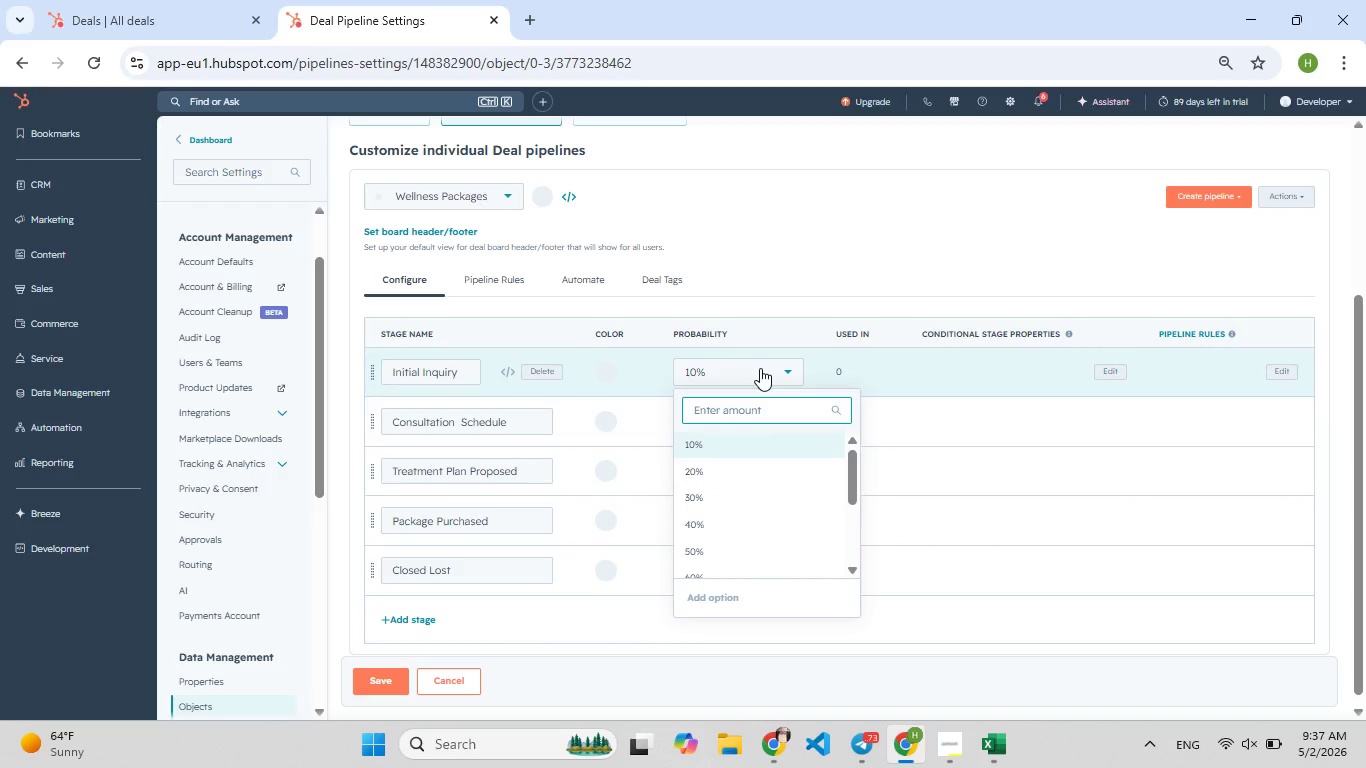 
hold_key(key=Backspace, duration=0.69)
 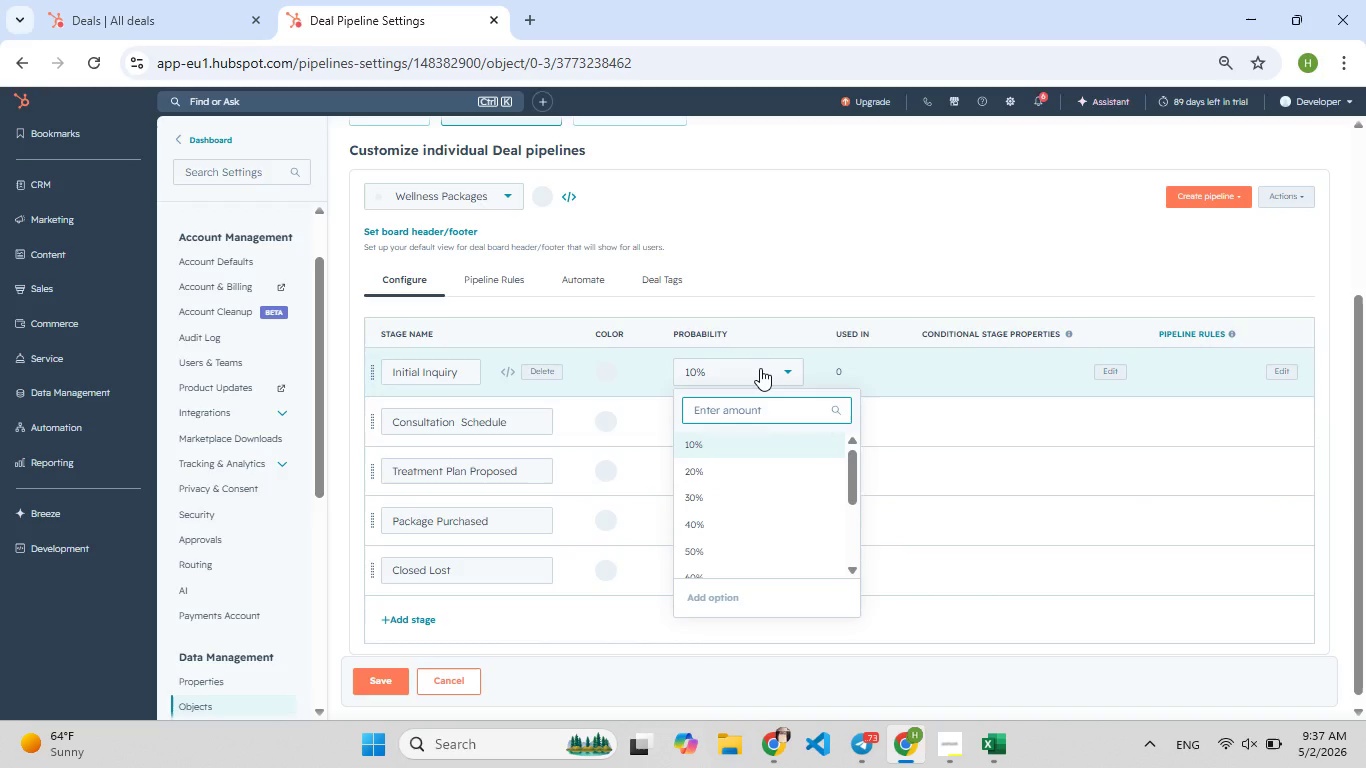 
hold_key(key=F9, duration=0.69)
 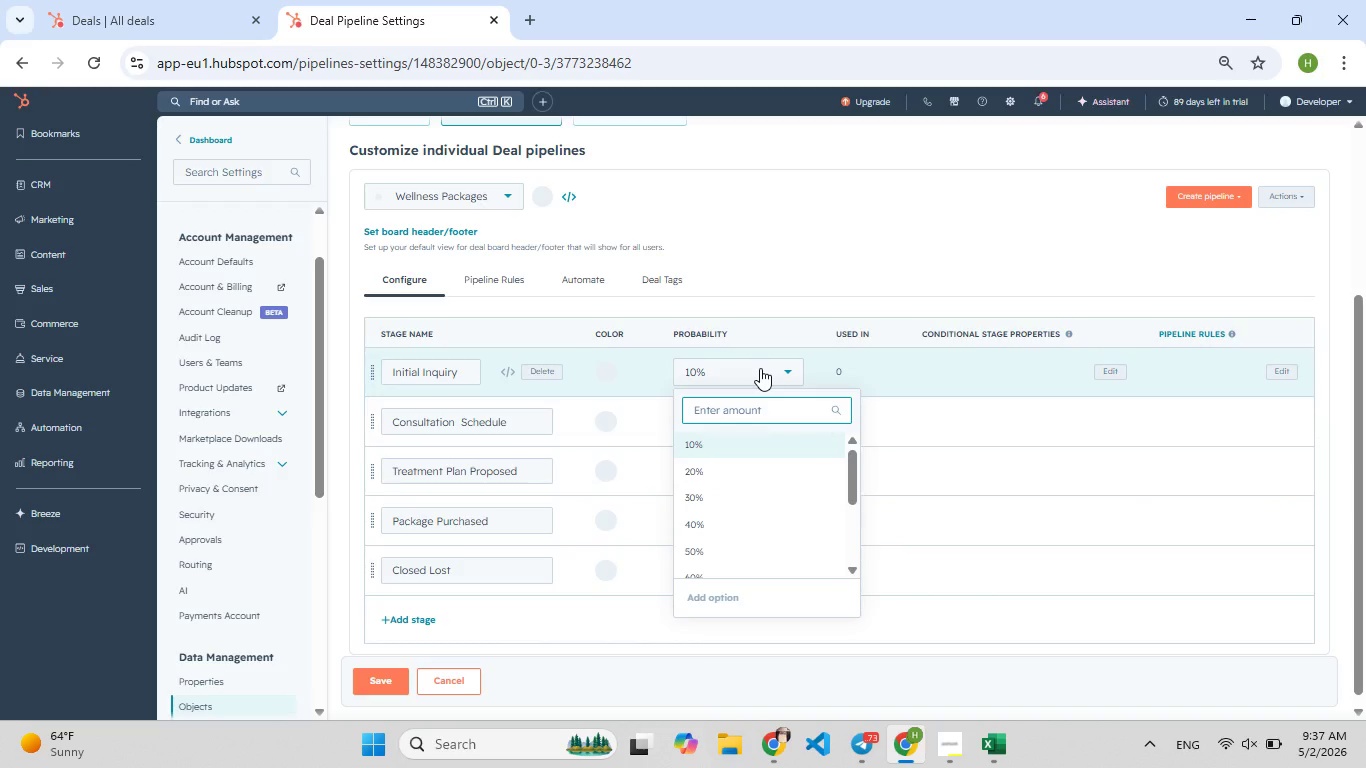 
key(F9)
 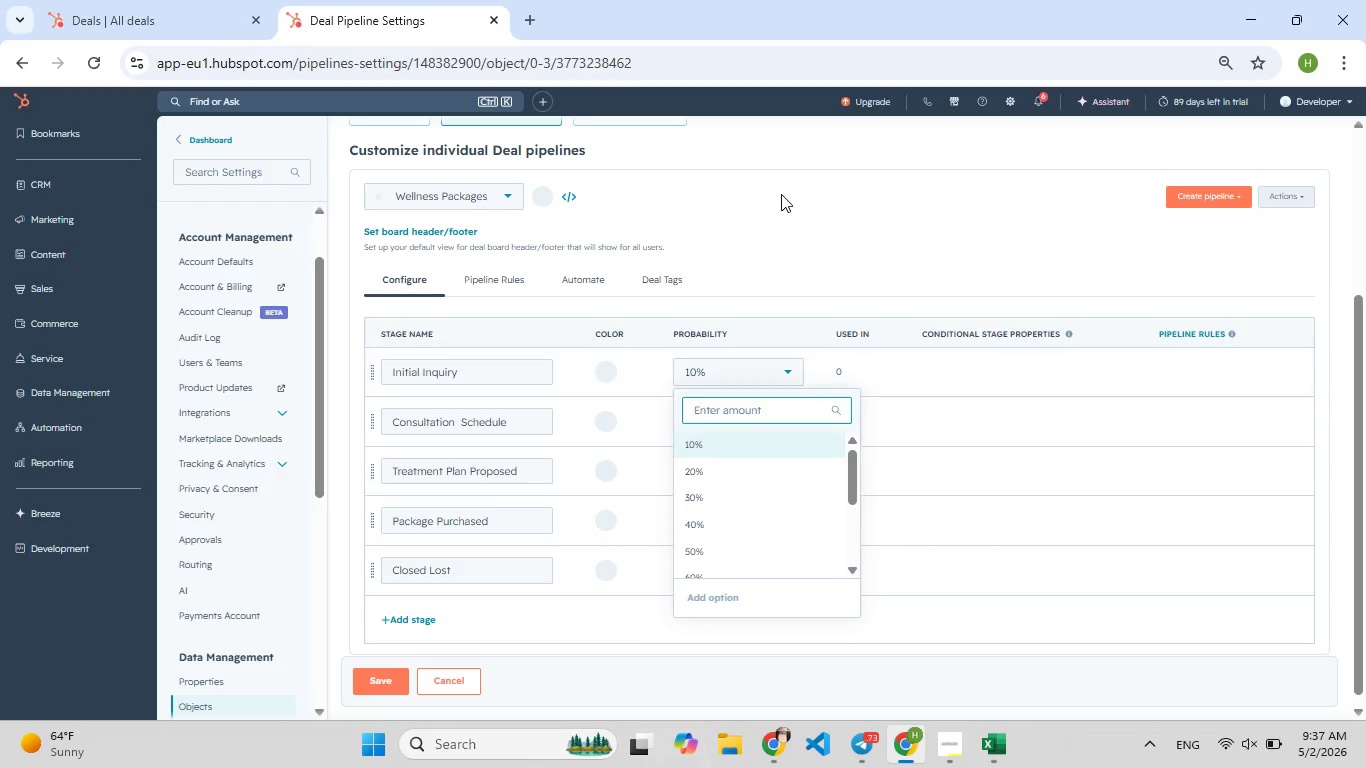 
key(Backspace)
 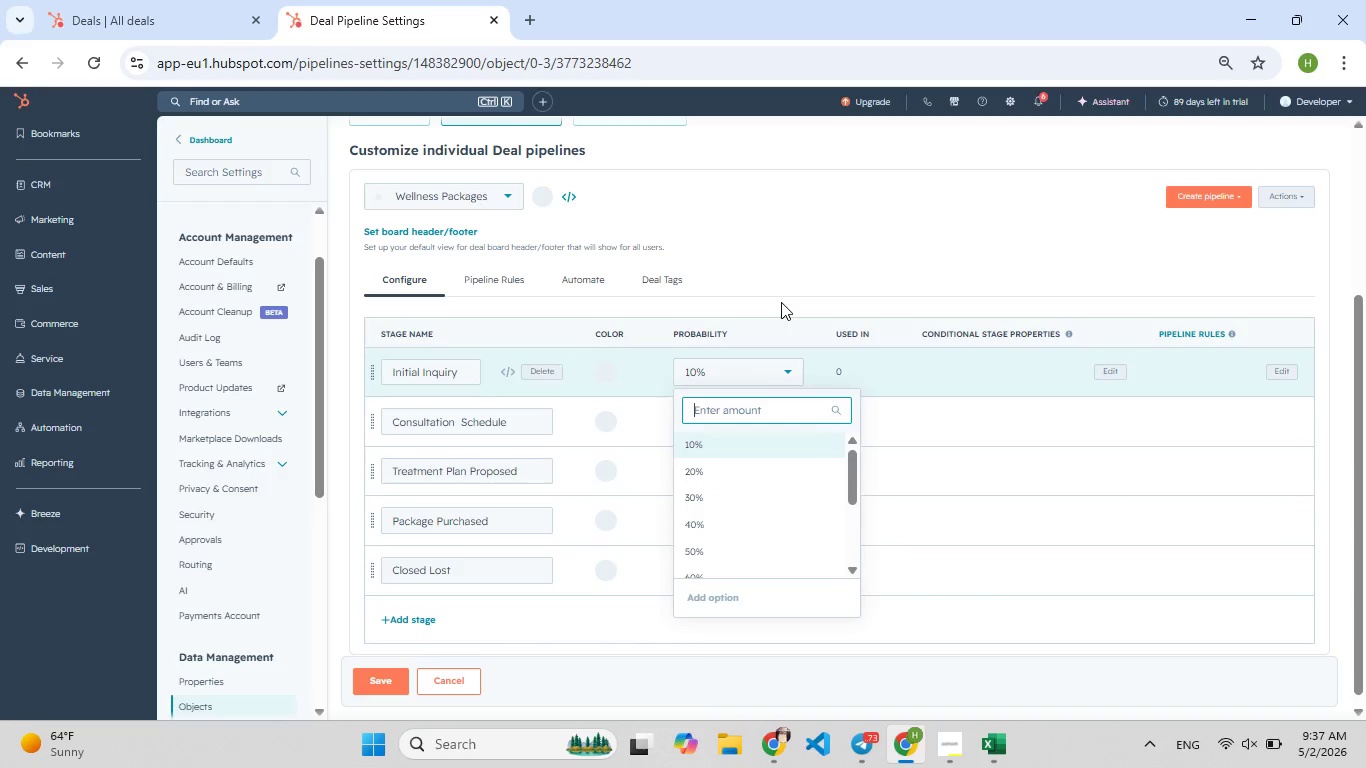 
left_click([781, 194])
 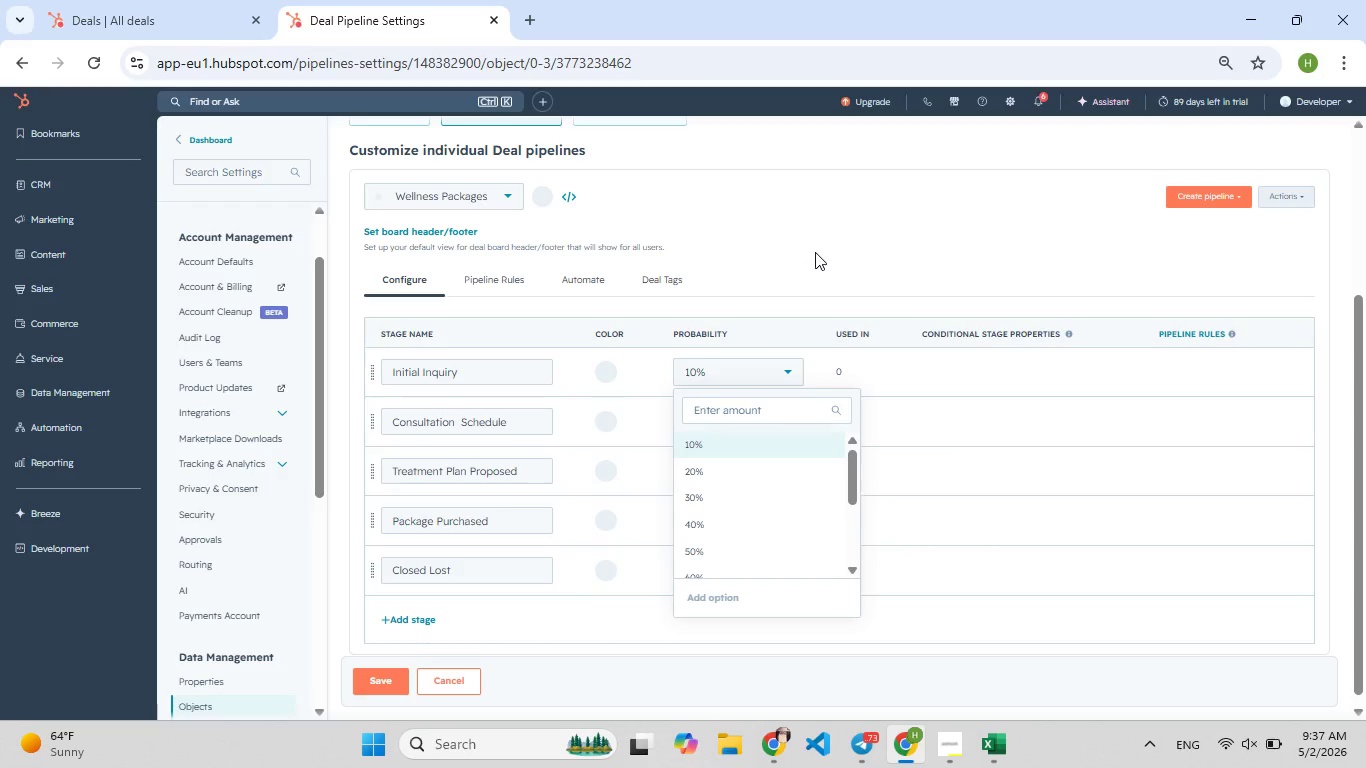 
left_click([815, 252])
 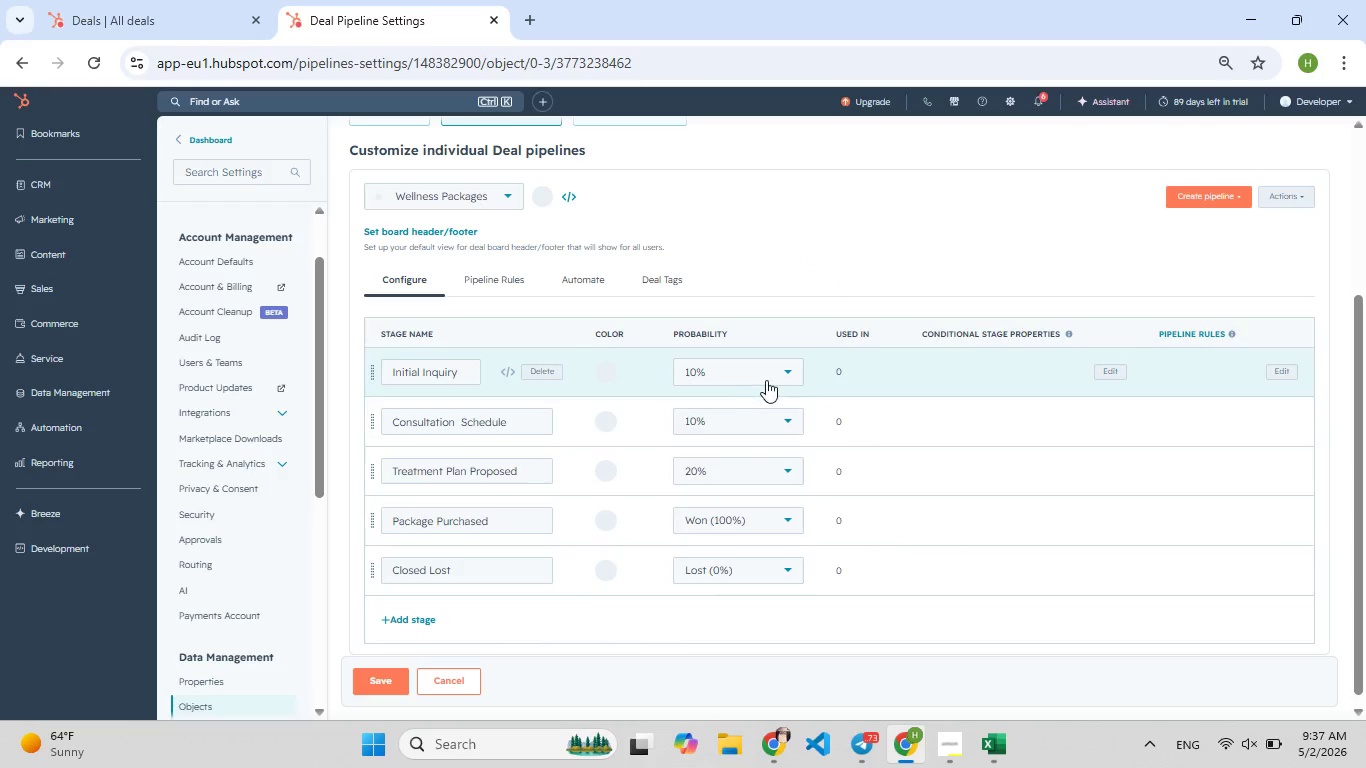 
left_click([768, 380])
 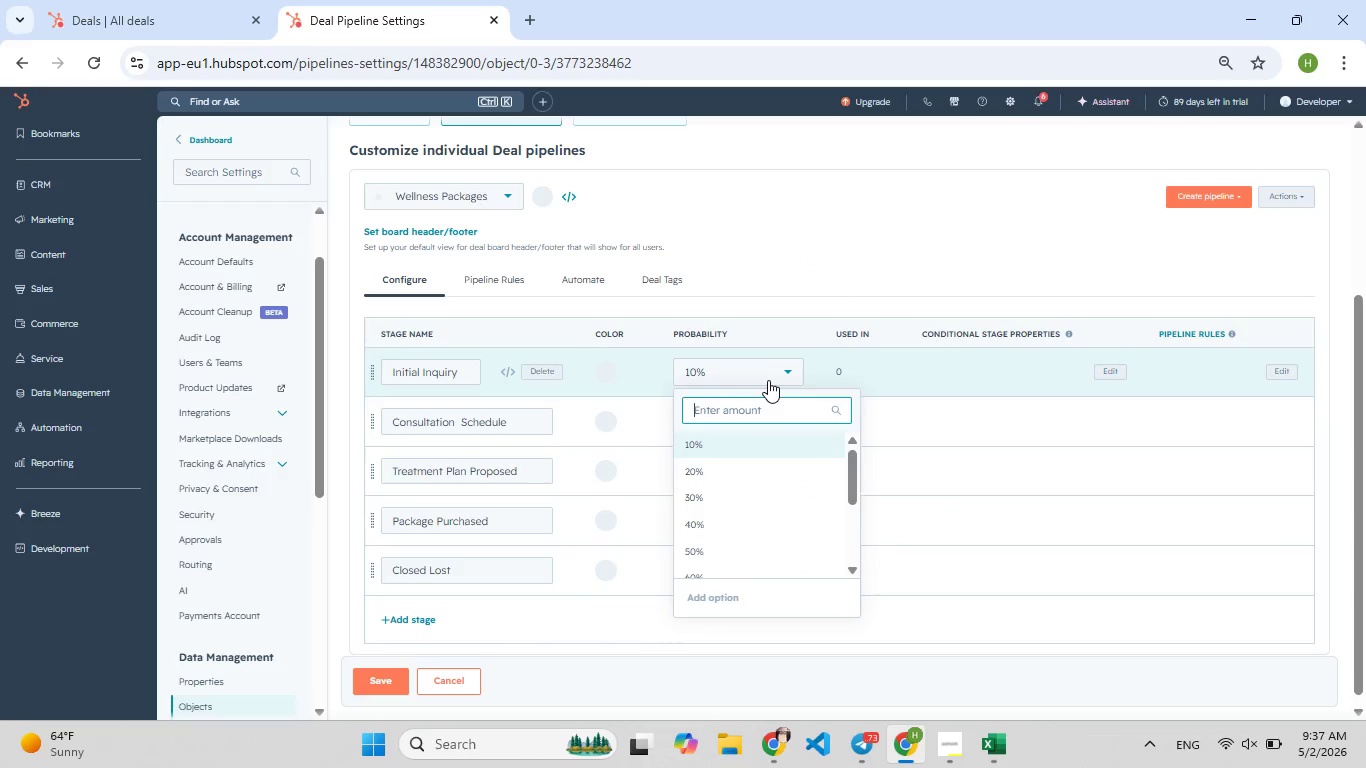 
left_click([768, 380])
 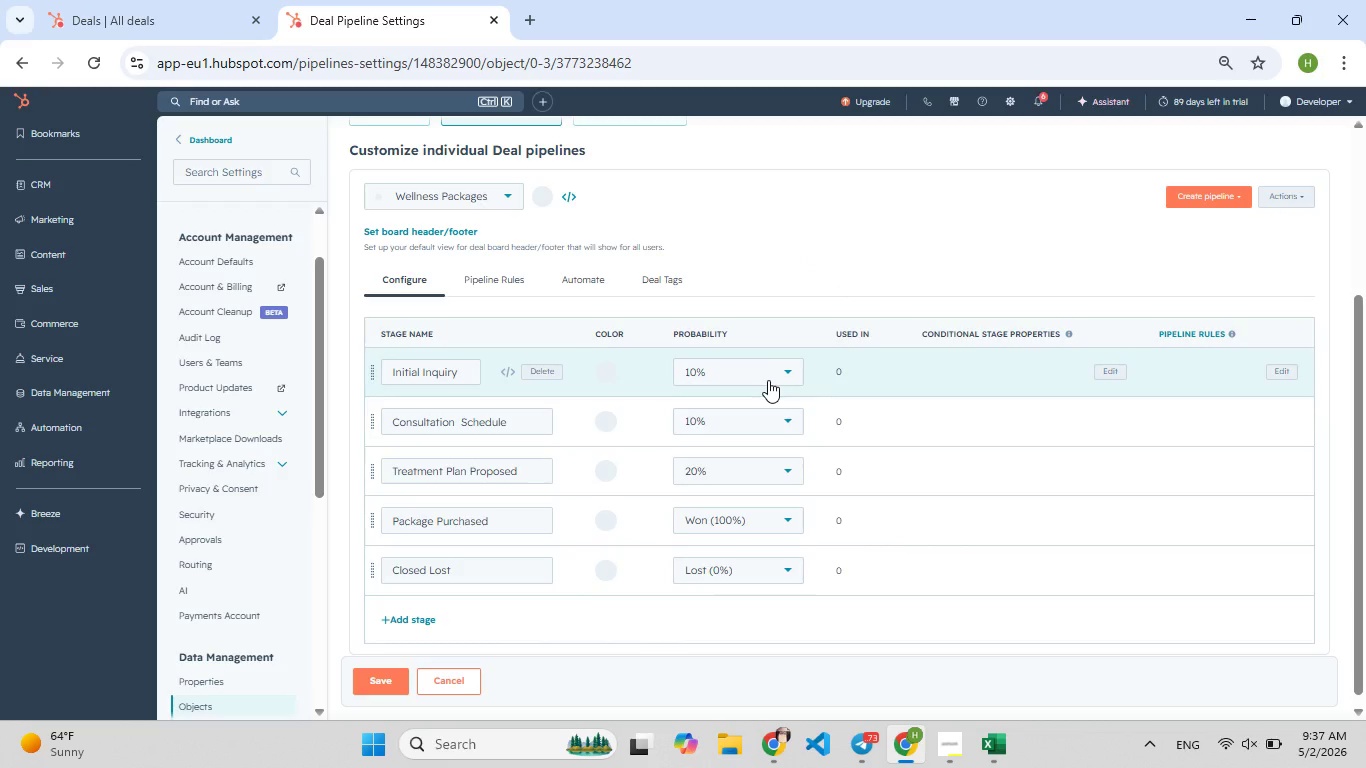 
wait(9.02)
 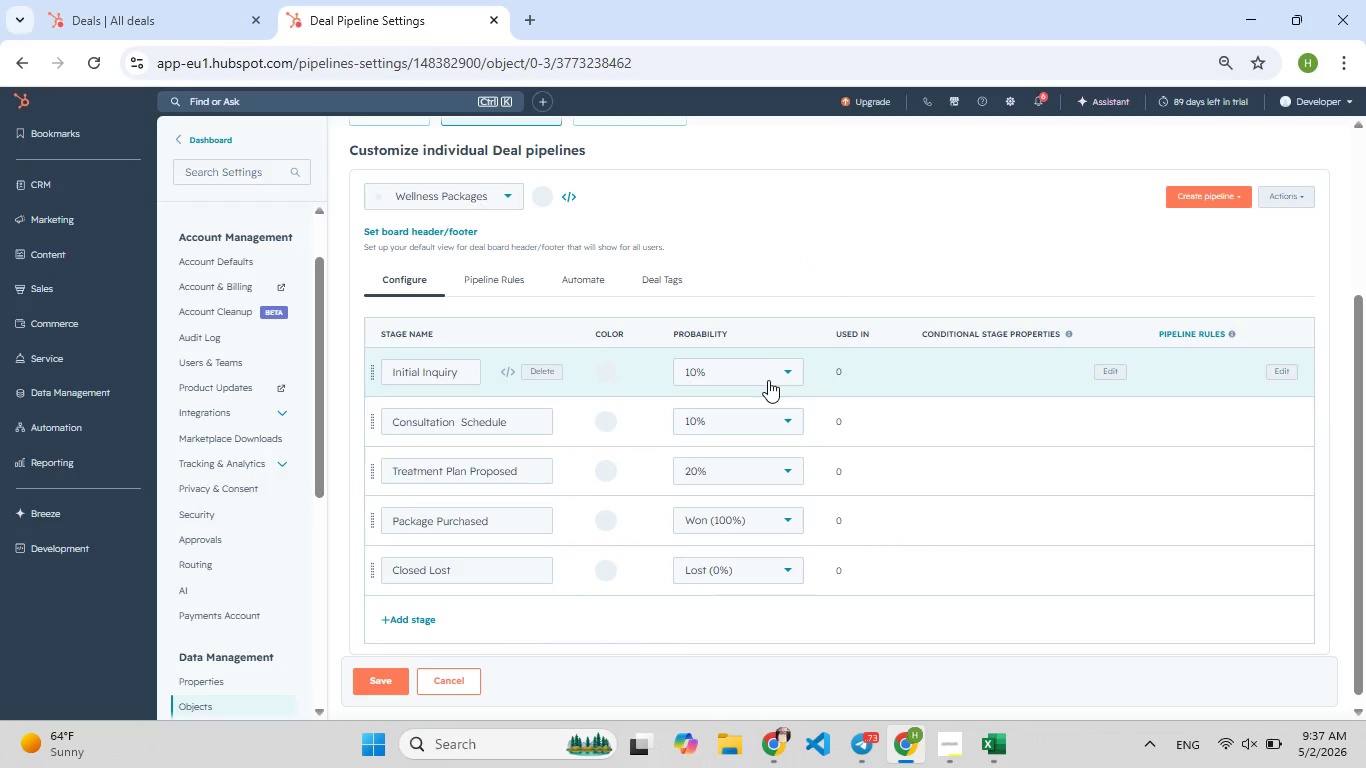 
left_click([785, 371])
 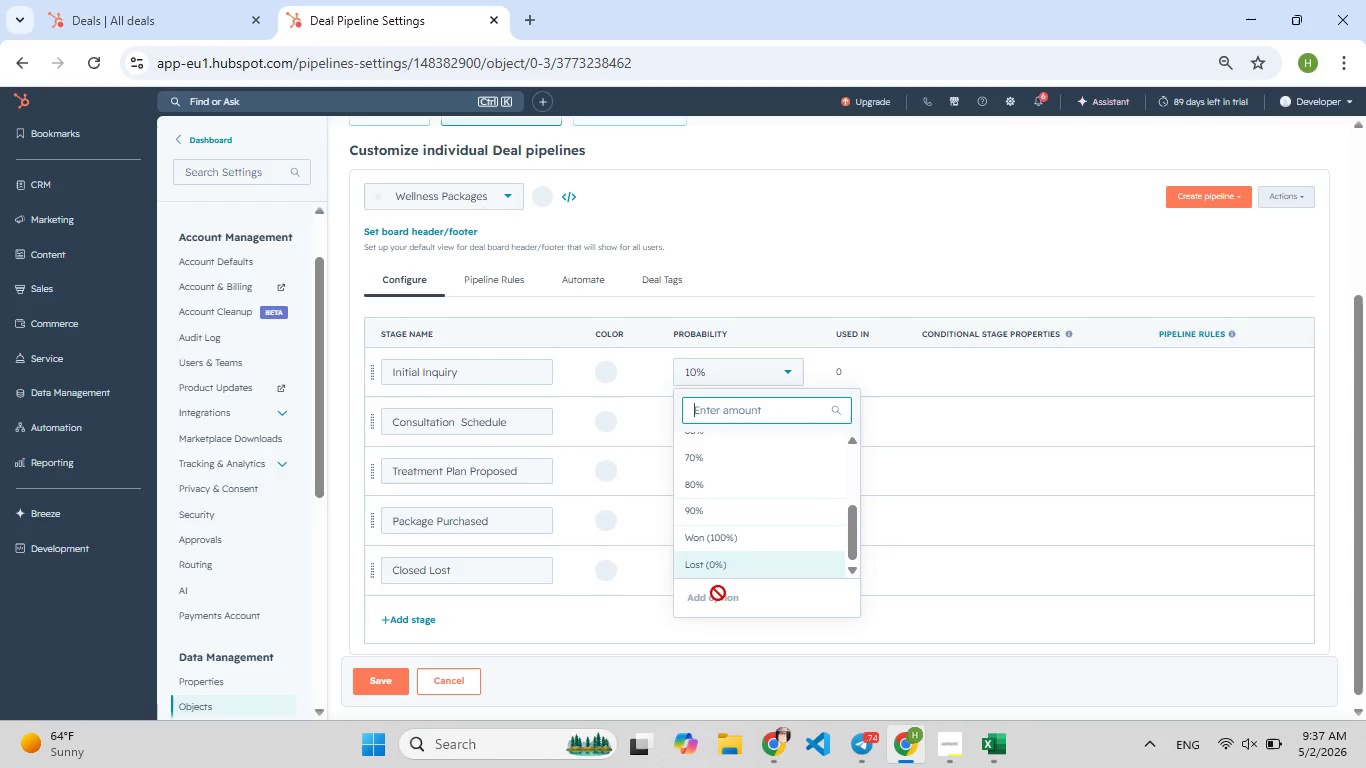 
left_click([718, 599])
 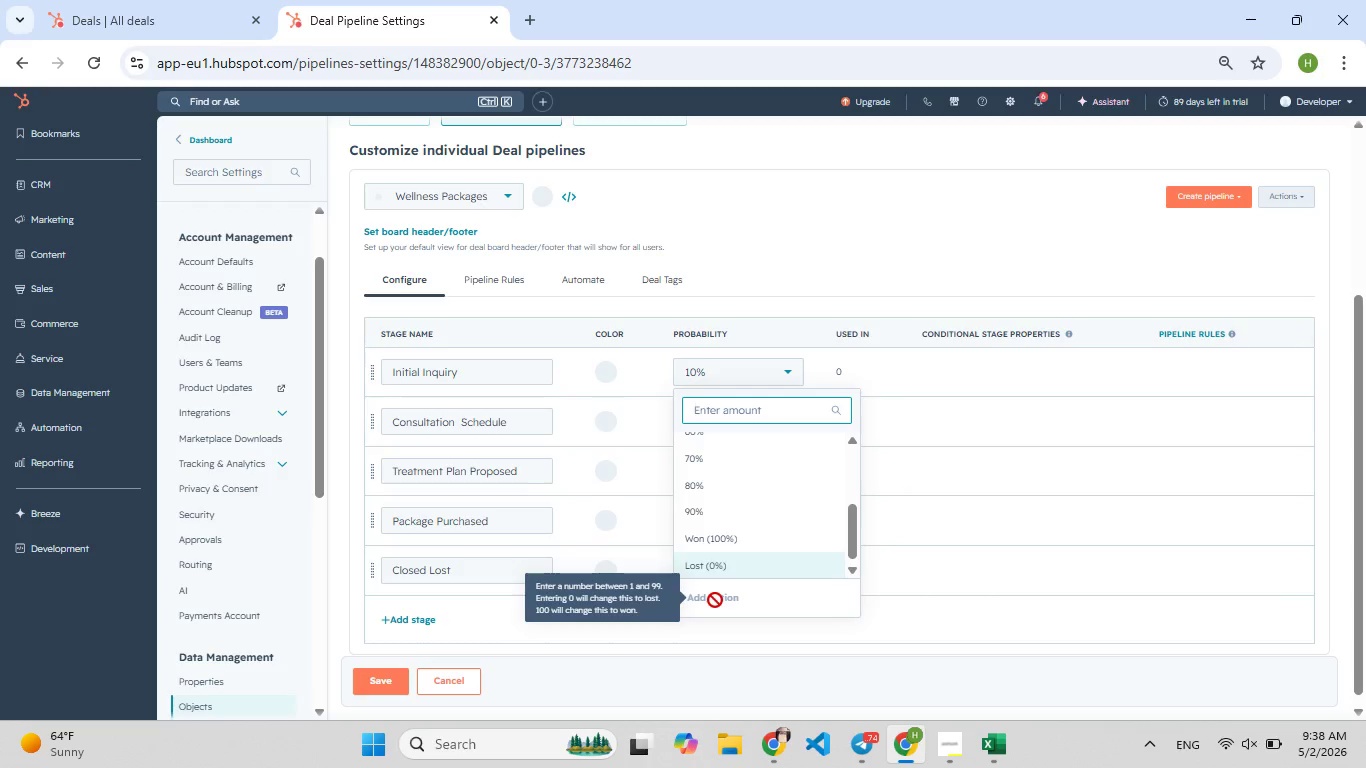 
wait(55.06)
 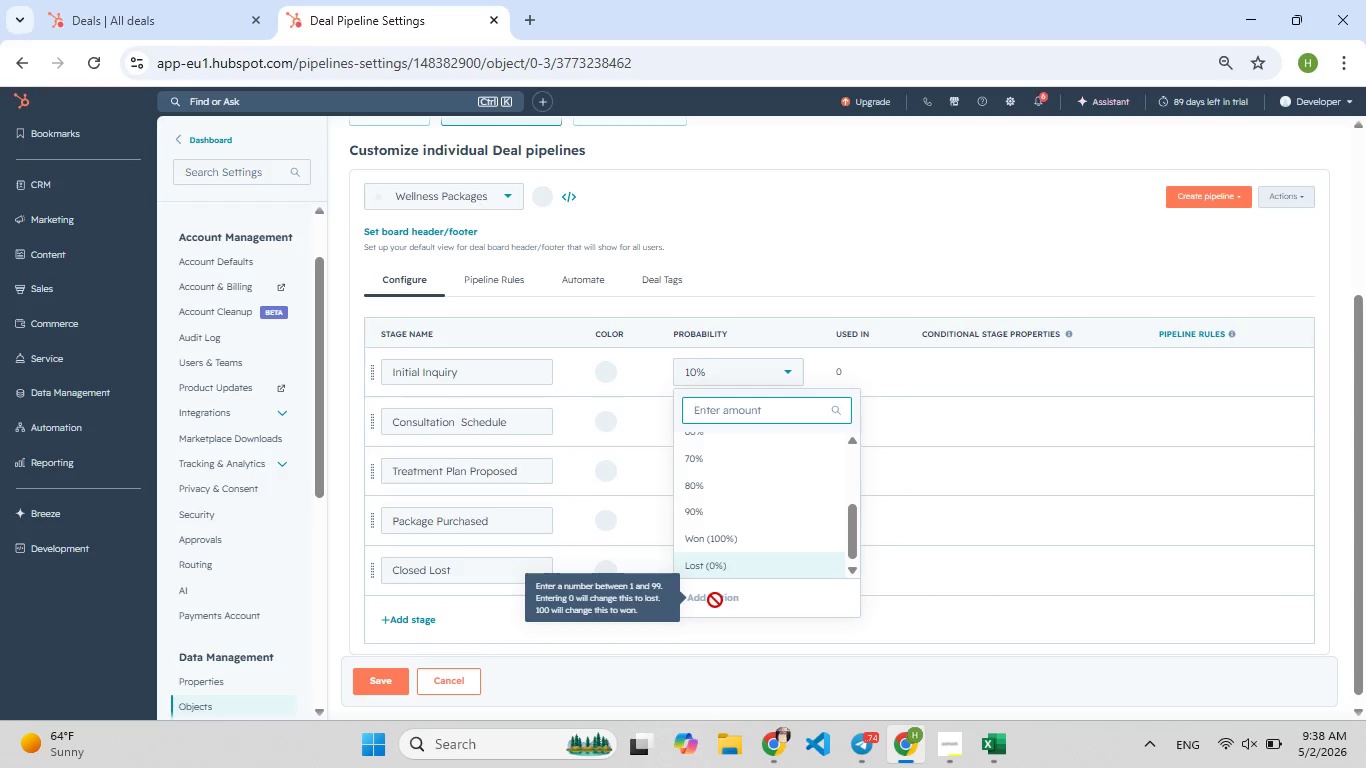 
left_click([959, 625])
 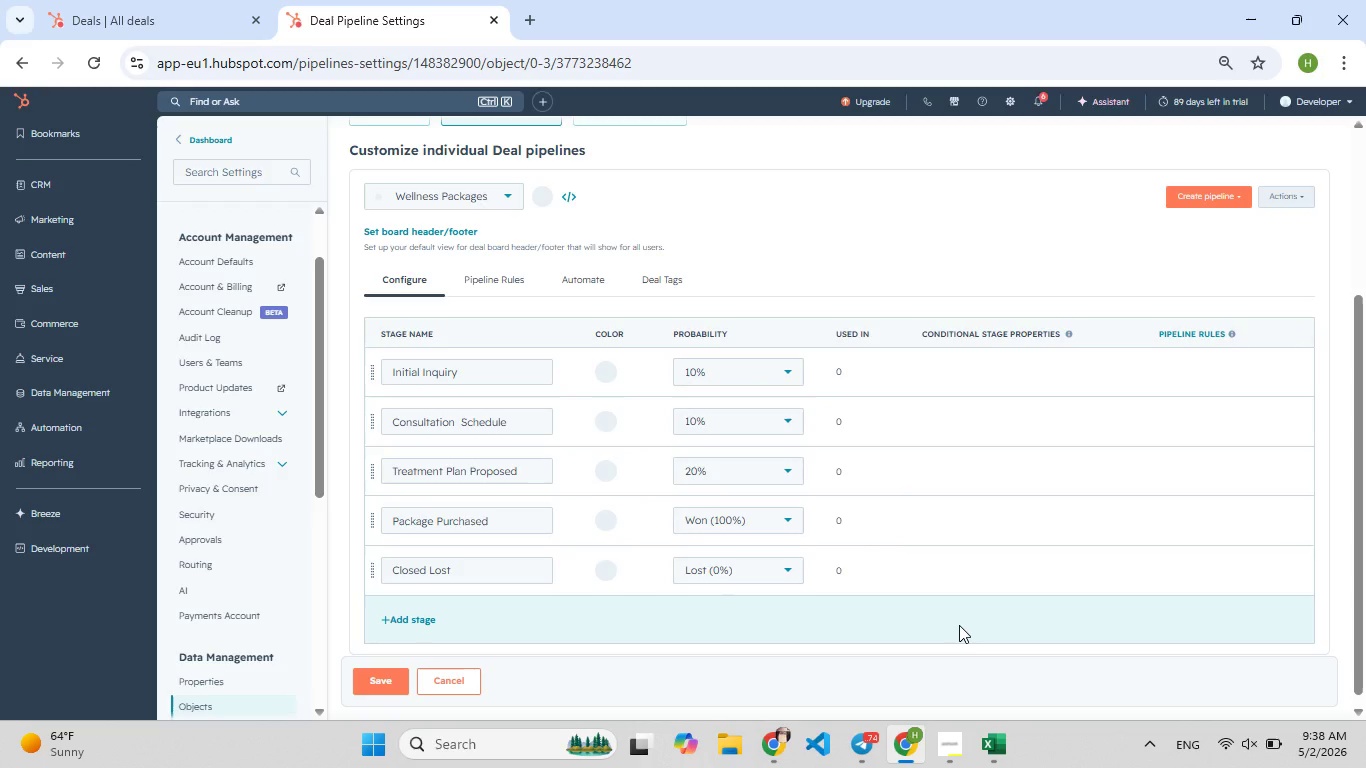 
wait(21.53)
 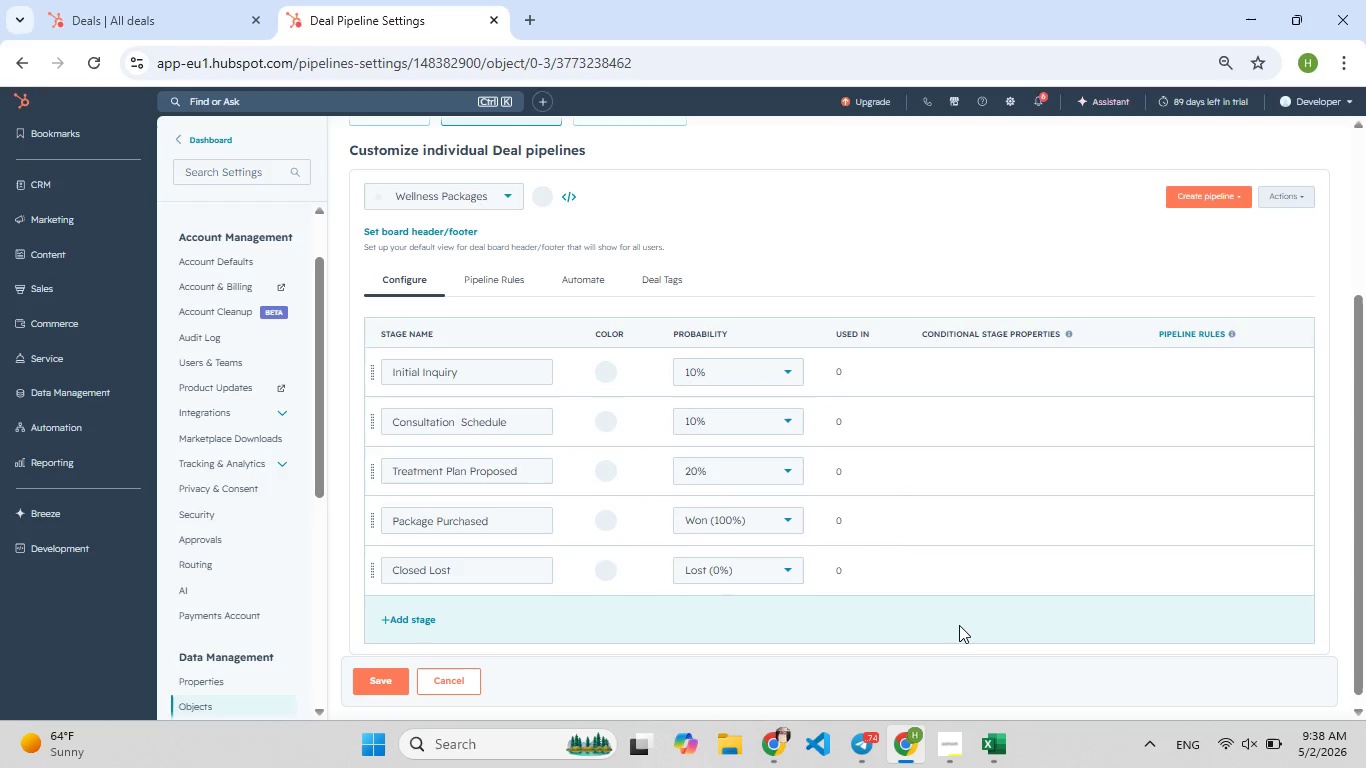 
left_click([792, 467])
 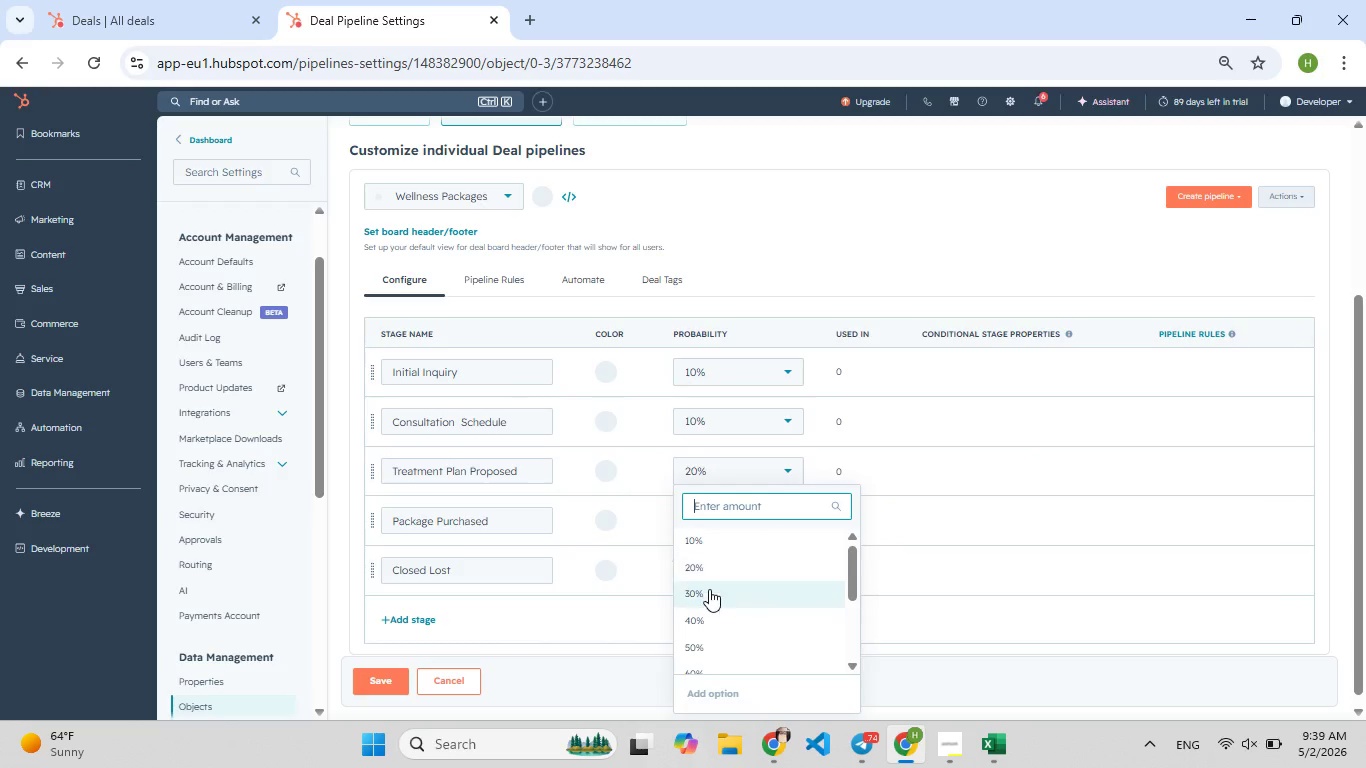 
wait(5.02)
 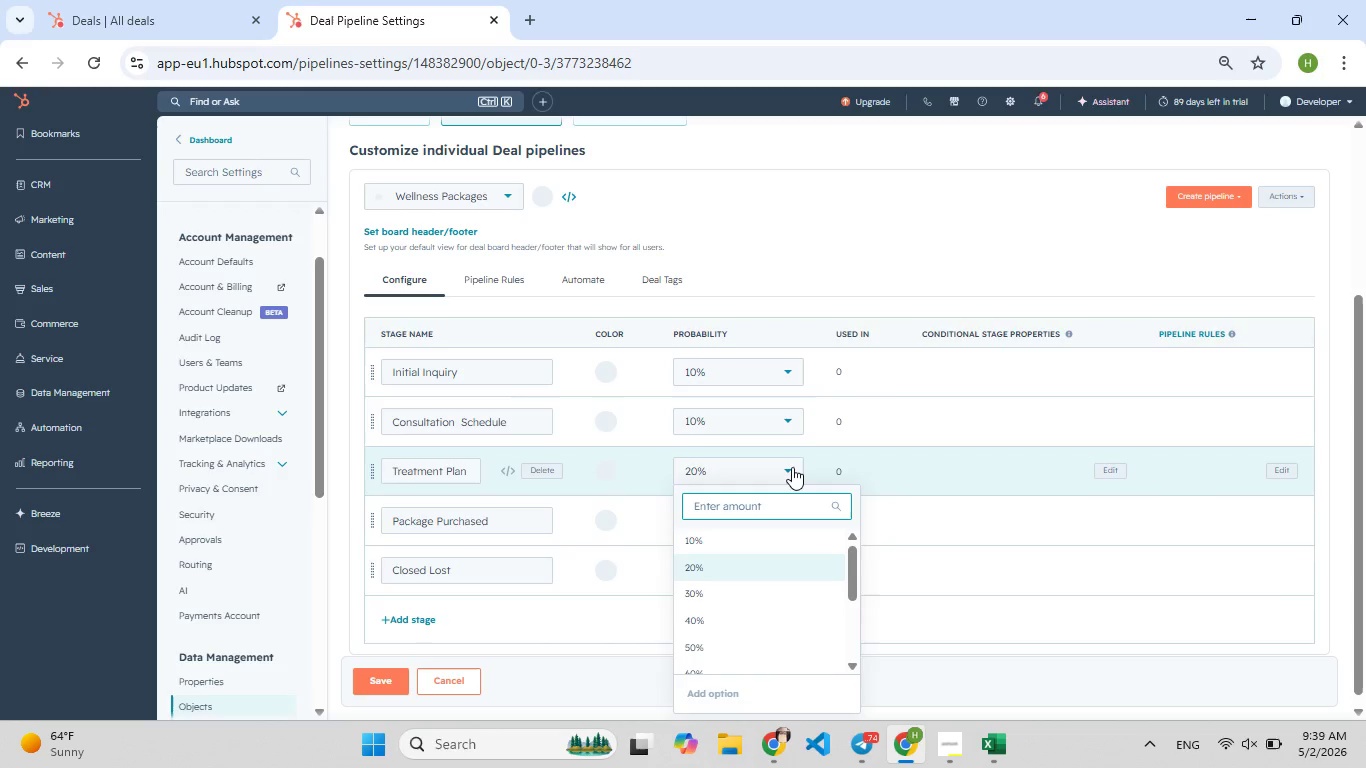 
left_click([703, 617])
 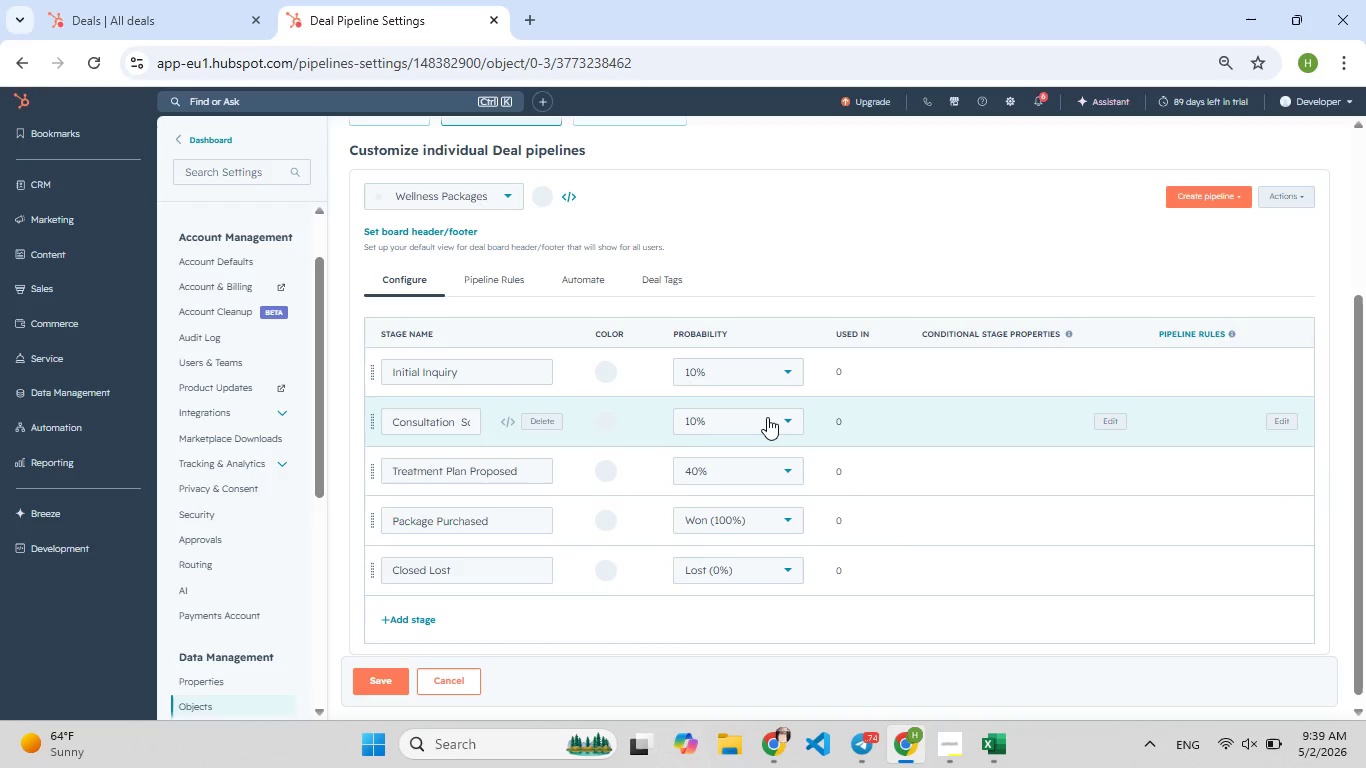 
left_click([767, 417])
 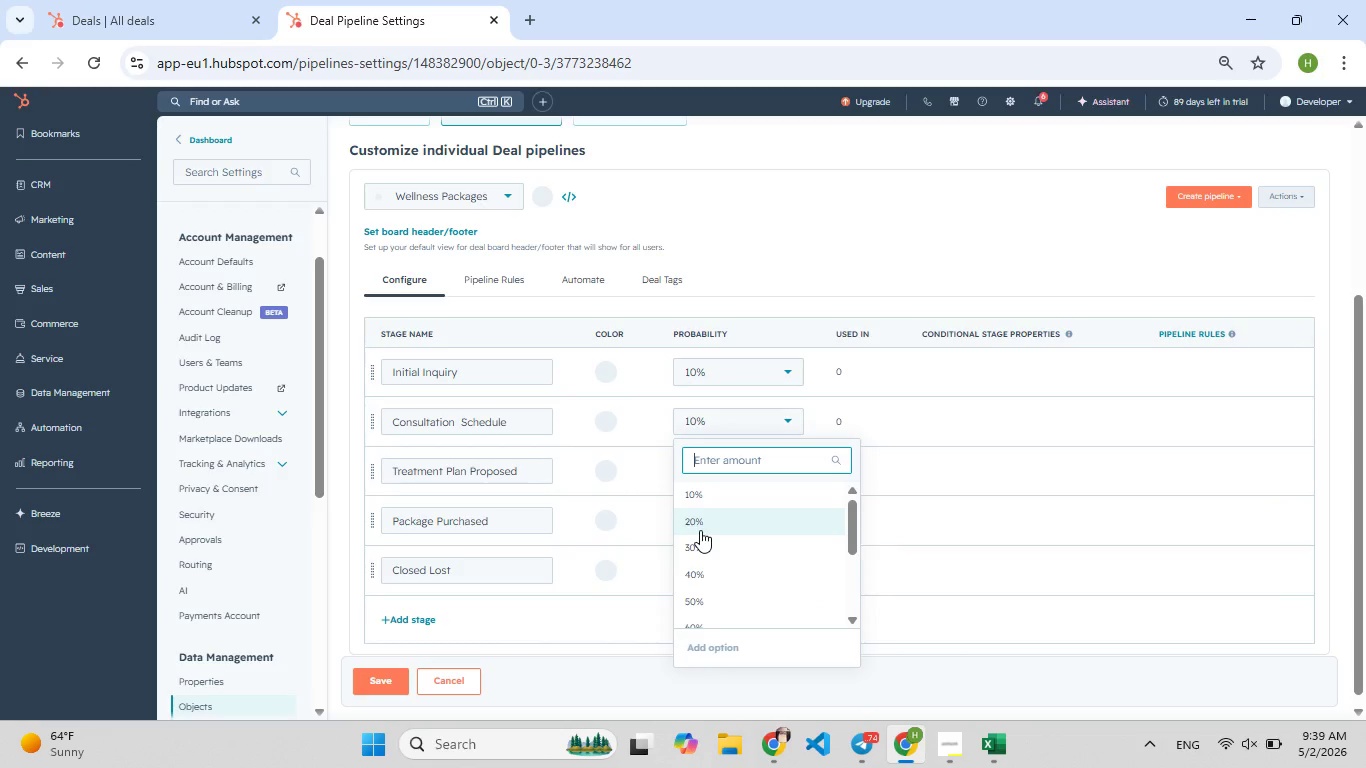 
left_click([700, 530])
 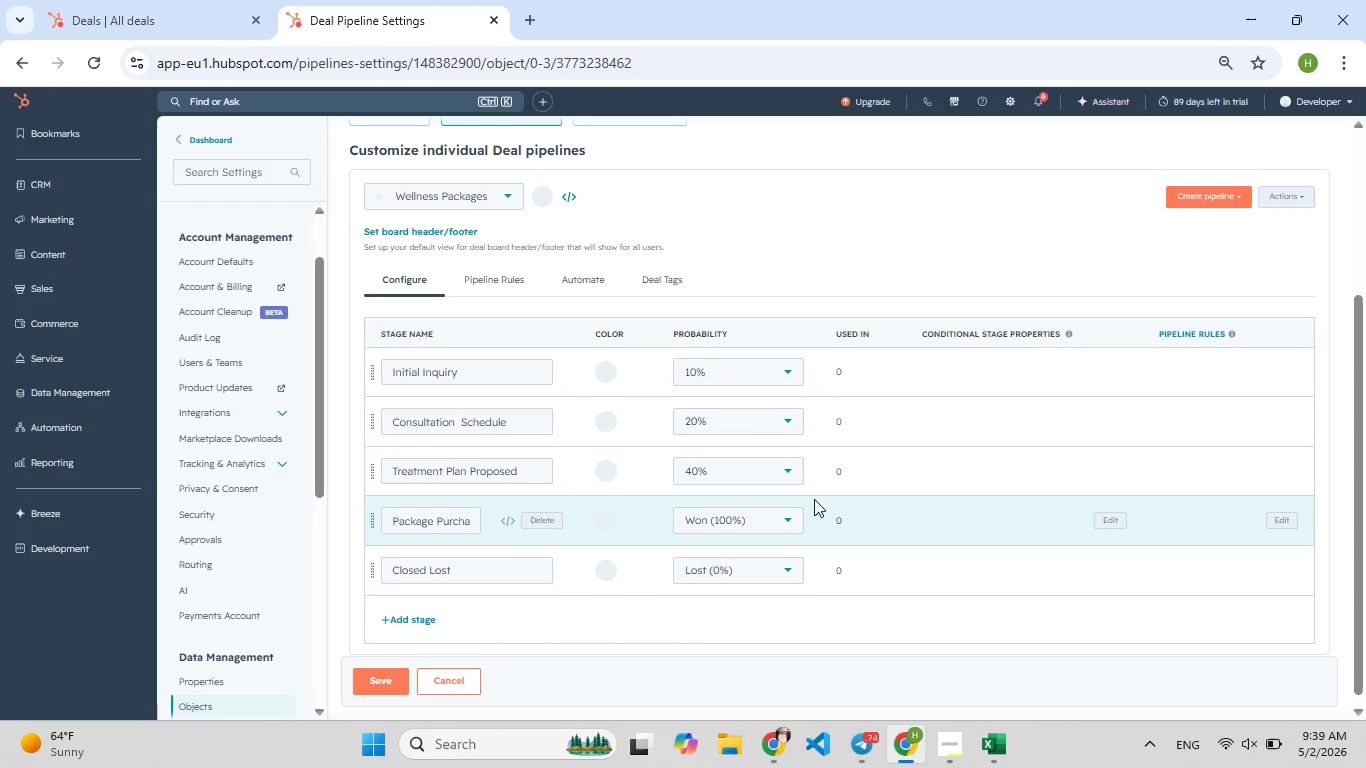 
wait(21.95)
 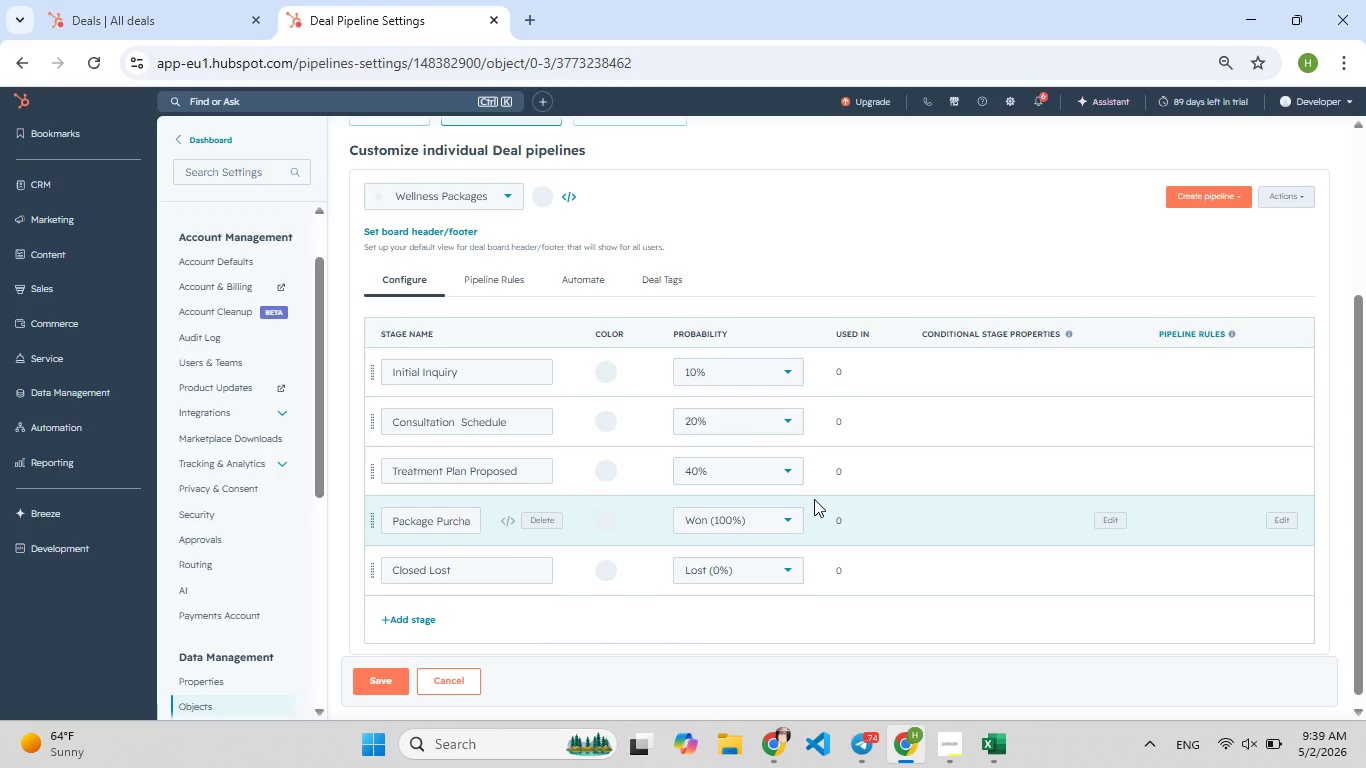 
hold_key(key=F5, duration=0.59)
 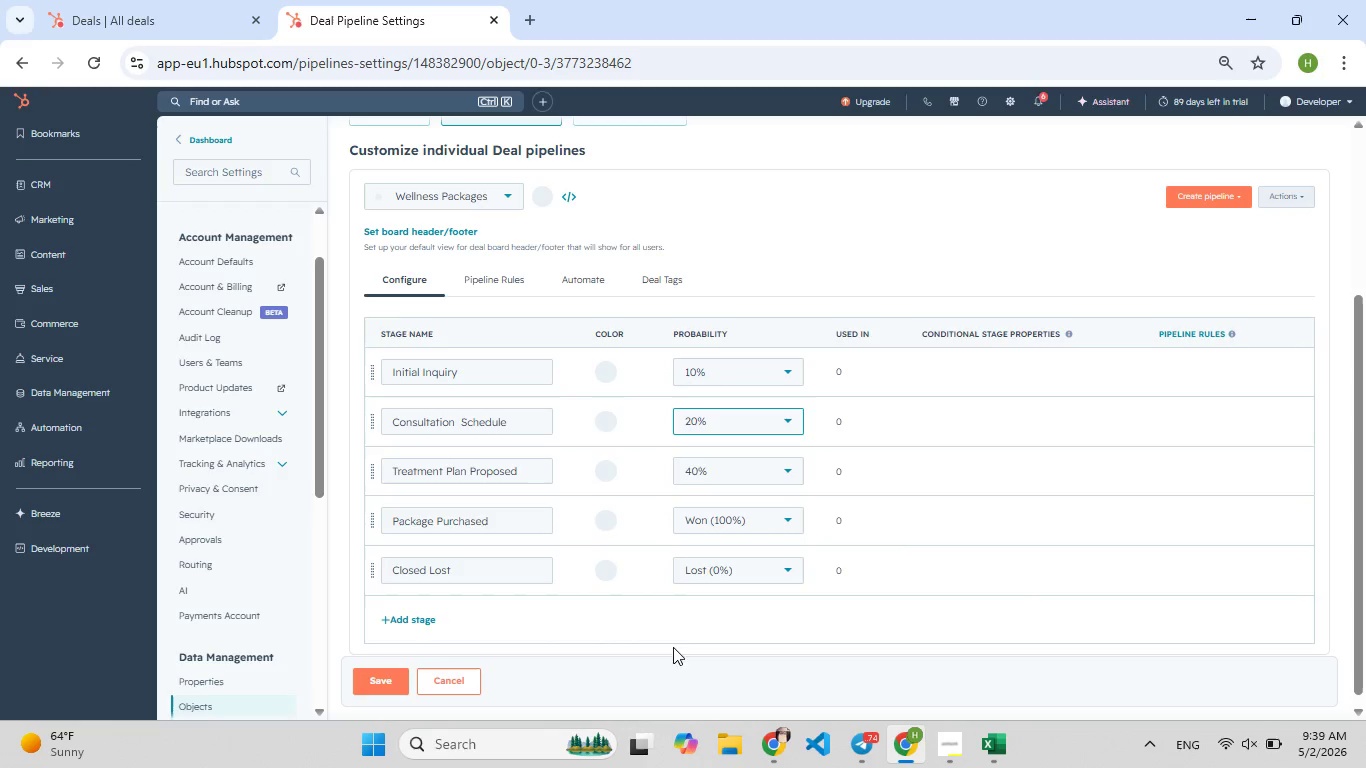 
key(Meta+Shift+S)
 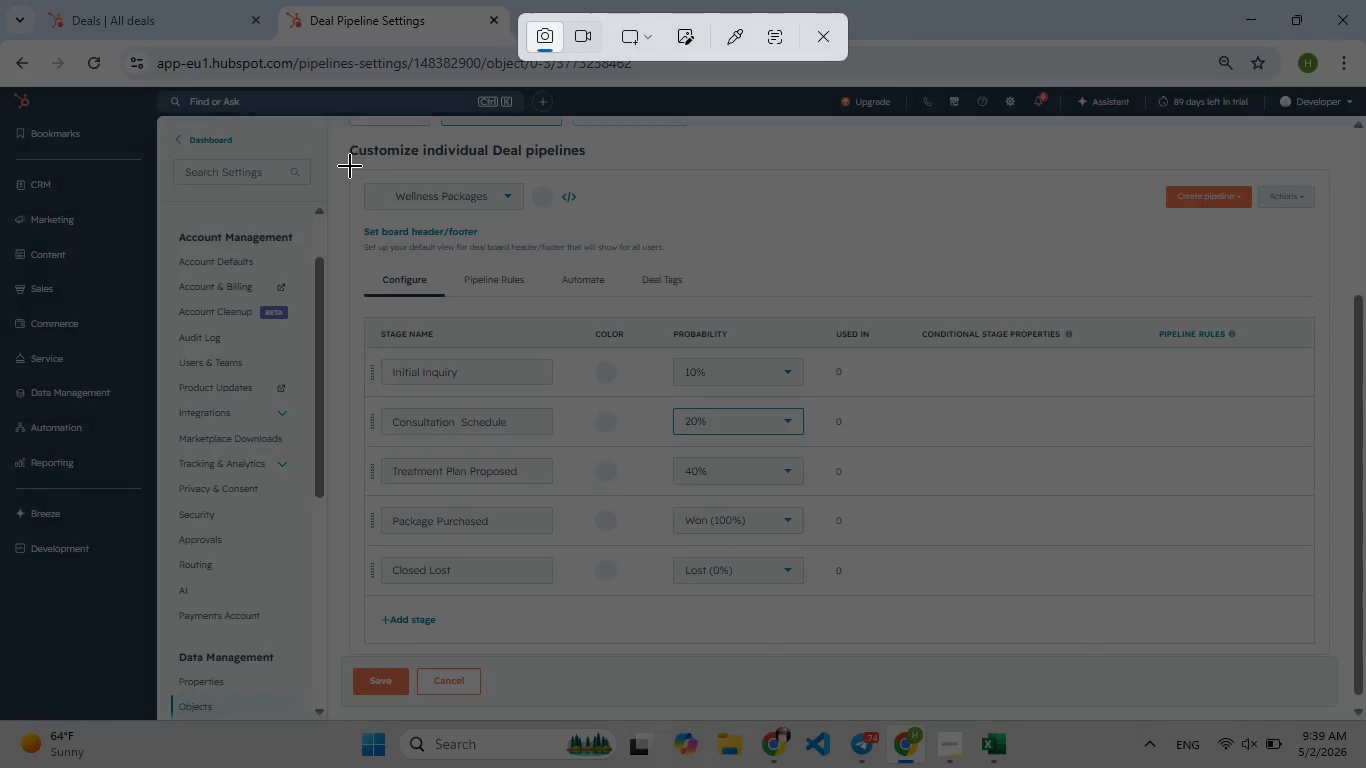 
left_click_drag(start_coordinate=[342, 168], to_coordinate=[945, 650])
 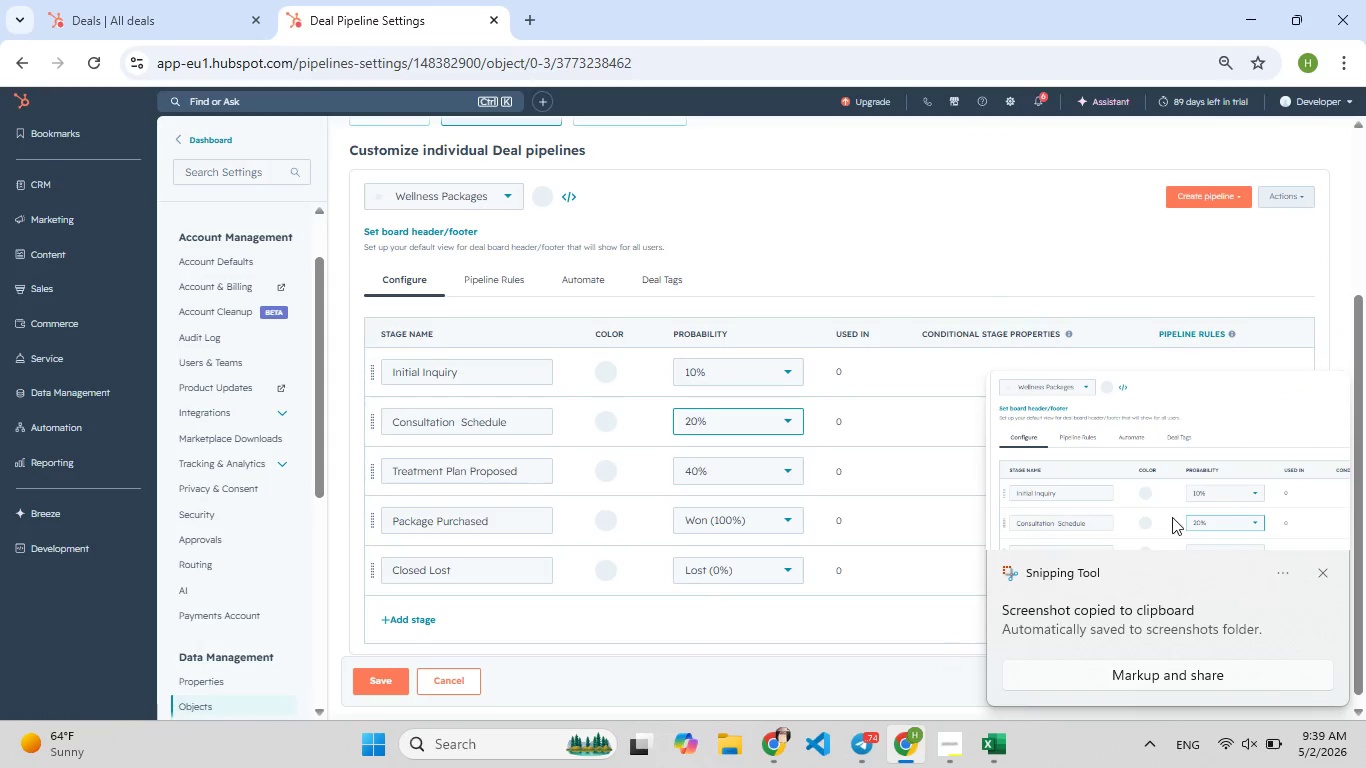 
left_click([1184, 498])
 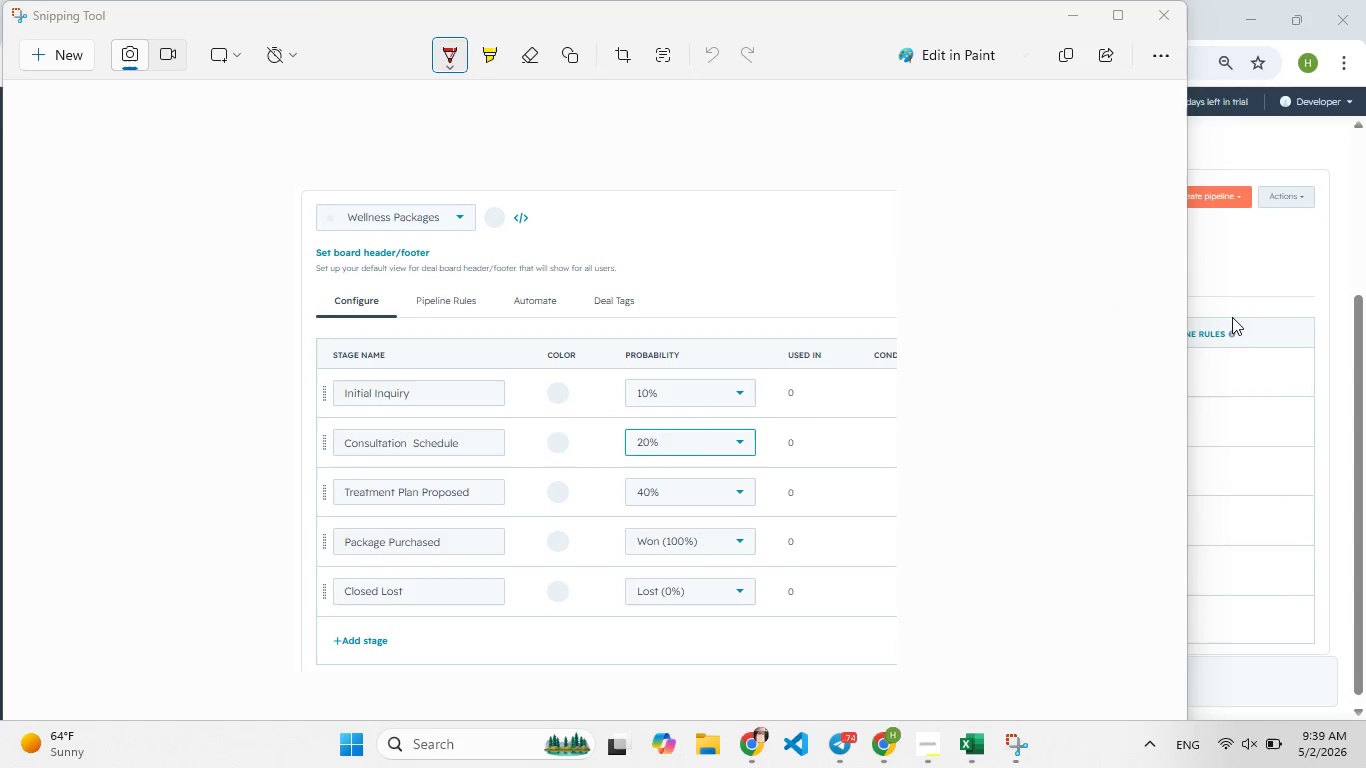 
left_click([1229, 253])
 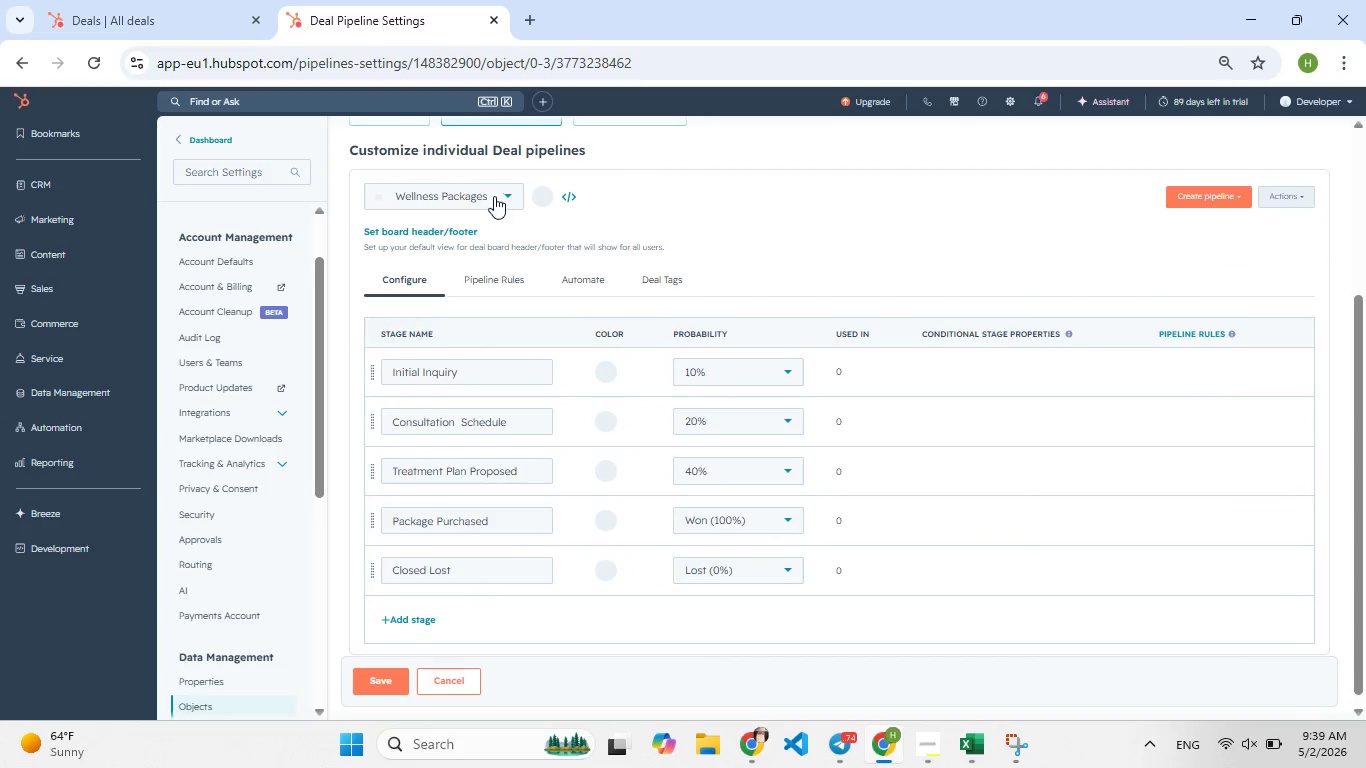 
left_click_drag(start_coordinate=[492, 193], to_coordinate=[405, 189])
 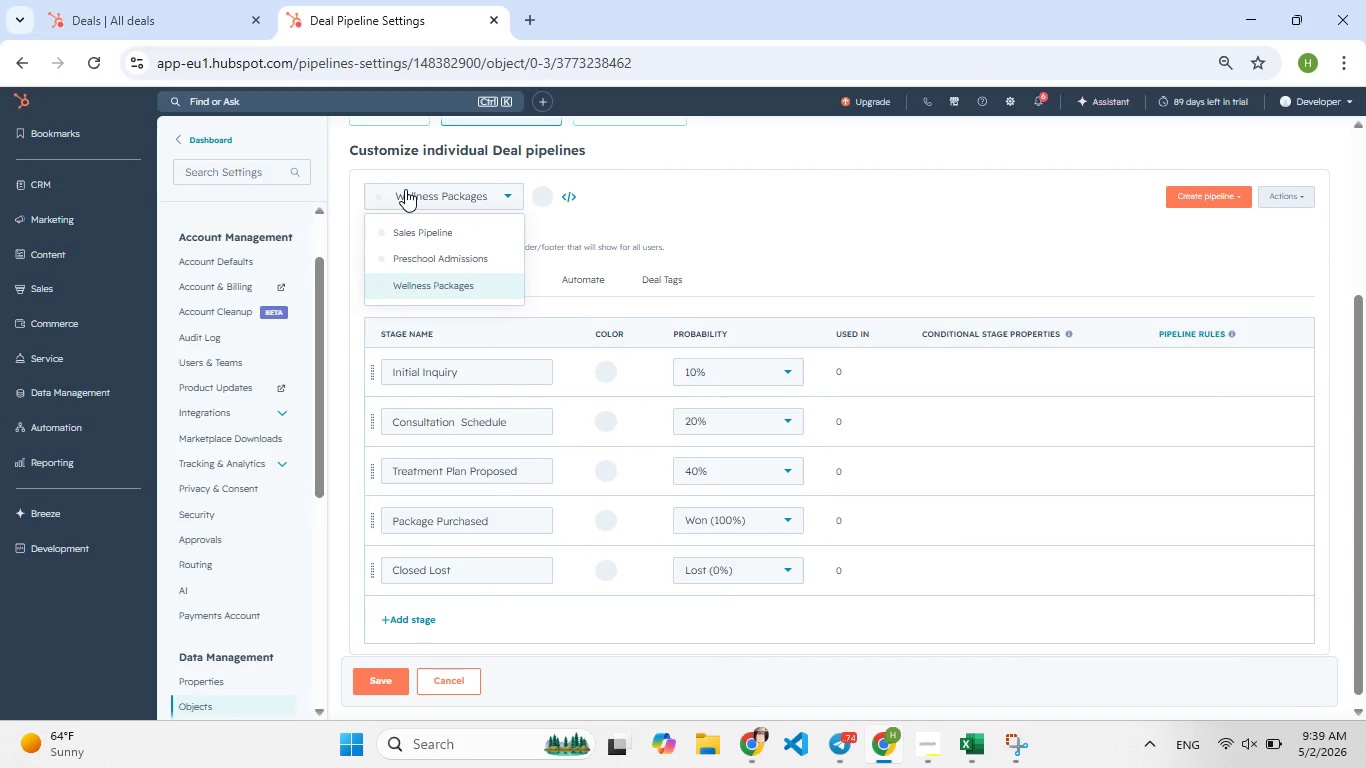 
left_click([405, 189])
 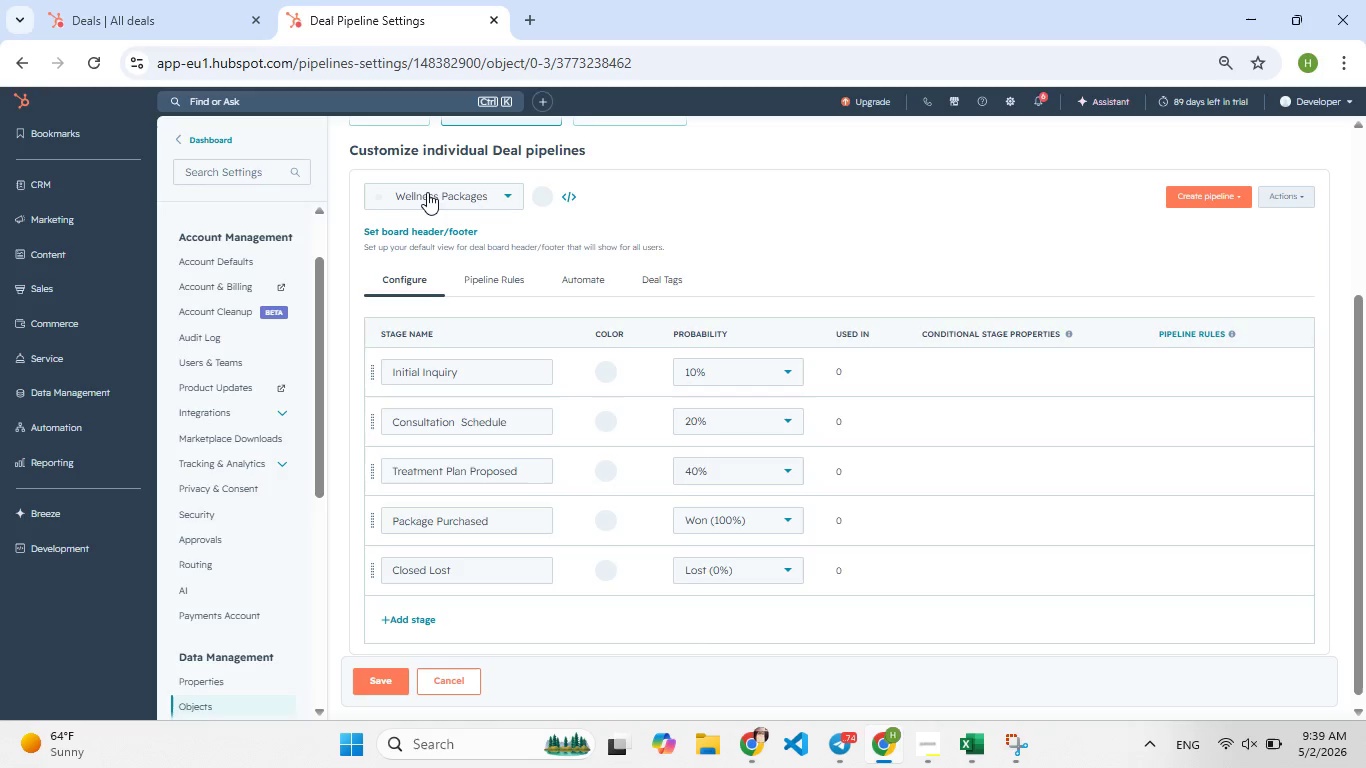 
left_click([427, 192])
 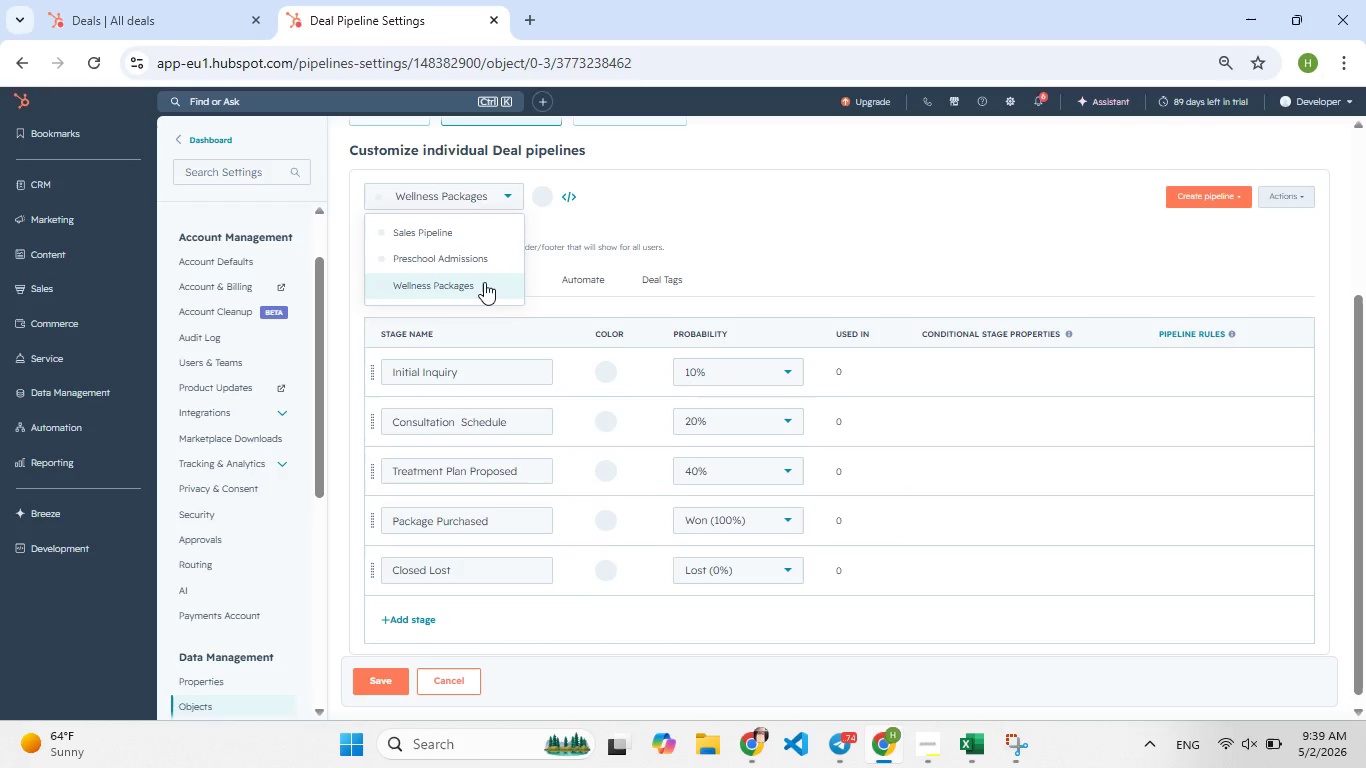 
left_click_drag(start_coordinate=[484, 283], to_coordinate=[476, 283])
 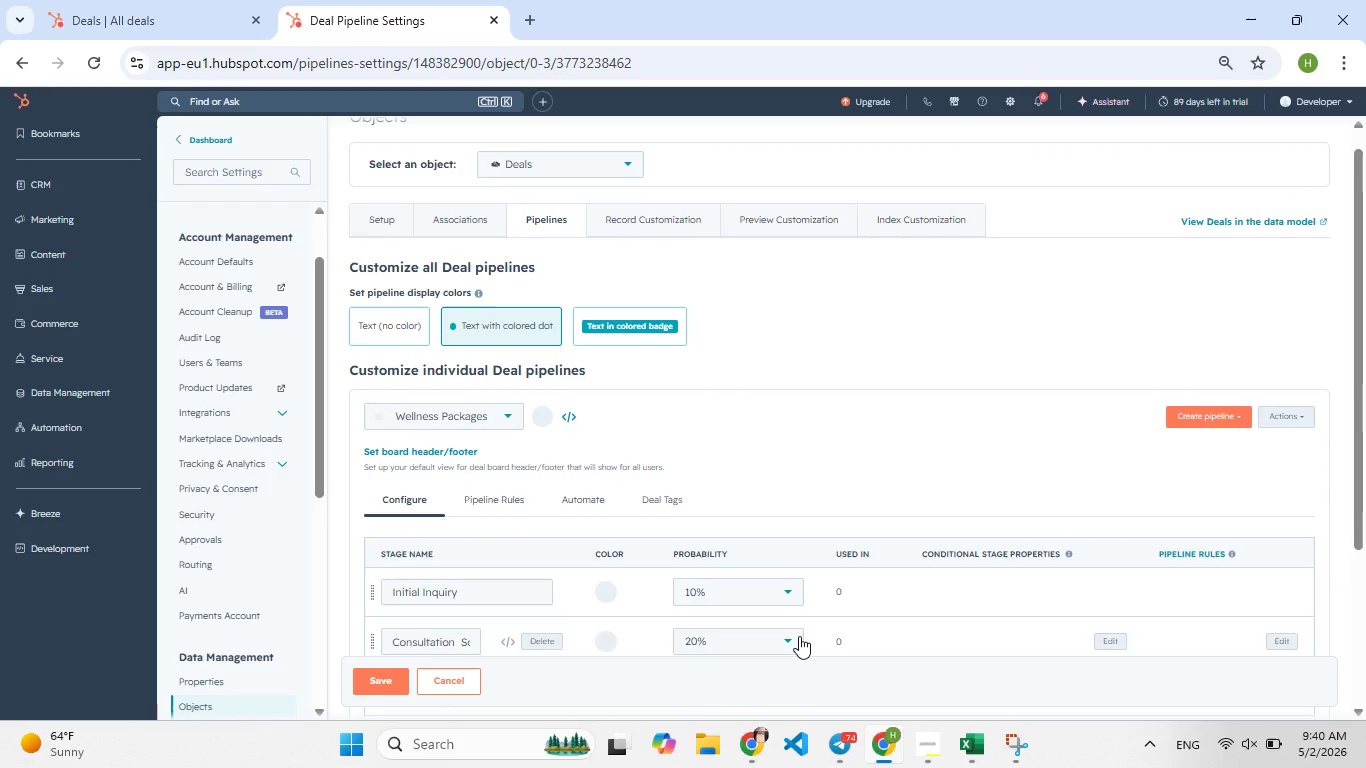 
left_click([1011, 736])
 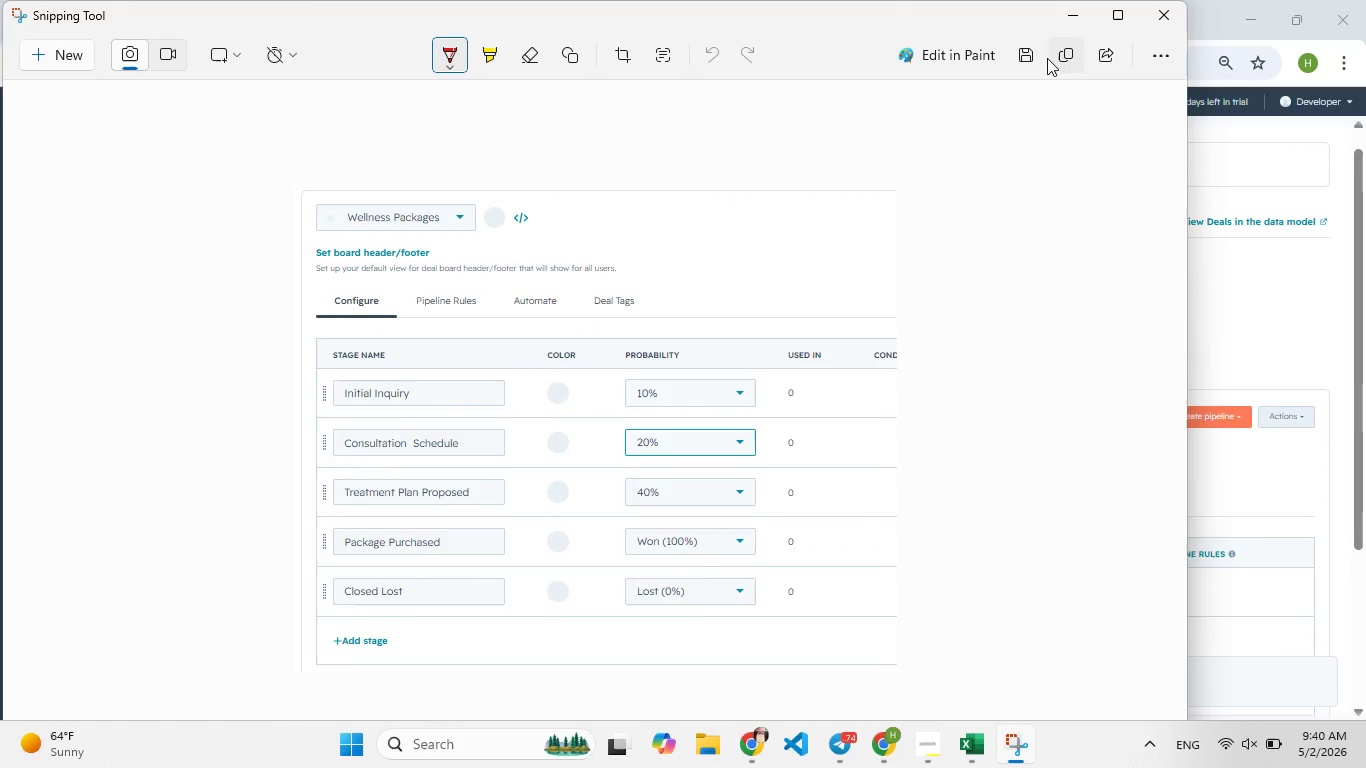 
left_click([1028, 54])
 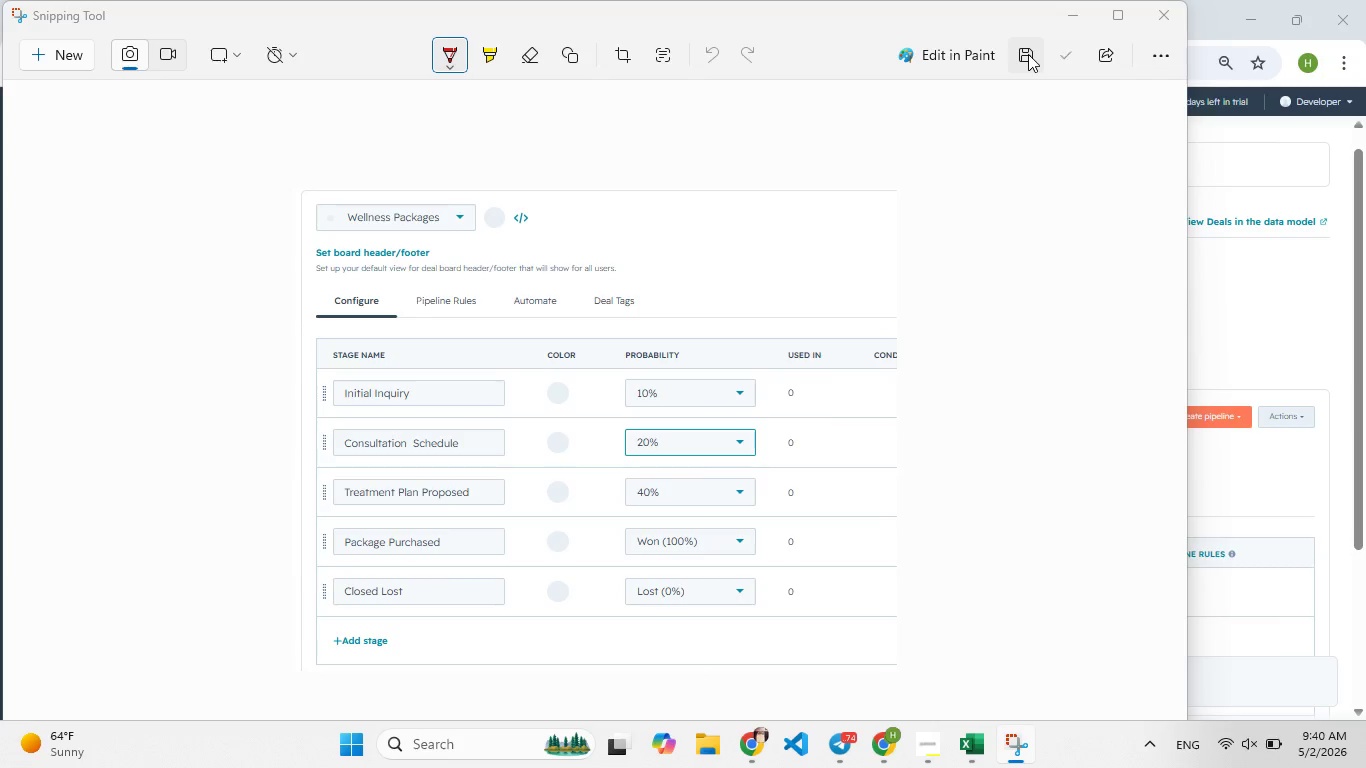 
type(Wellness packeg[F8]ae pipelinw)
key(Backspace)
type([F9]e)
 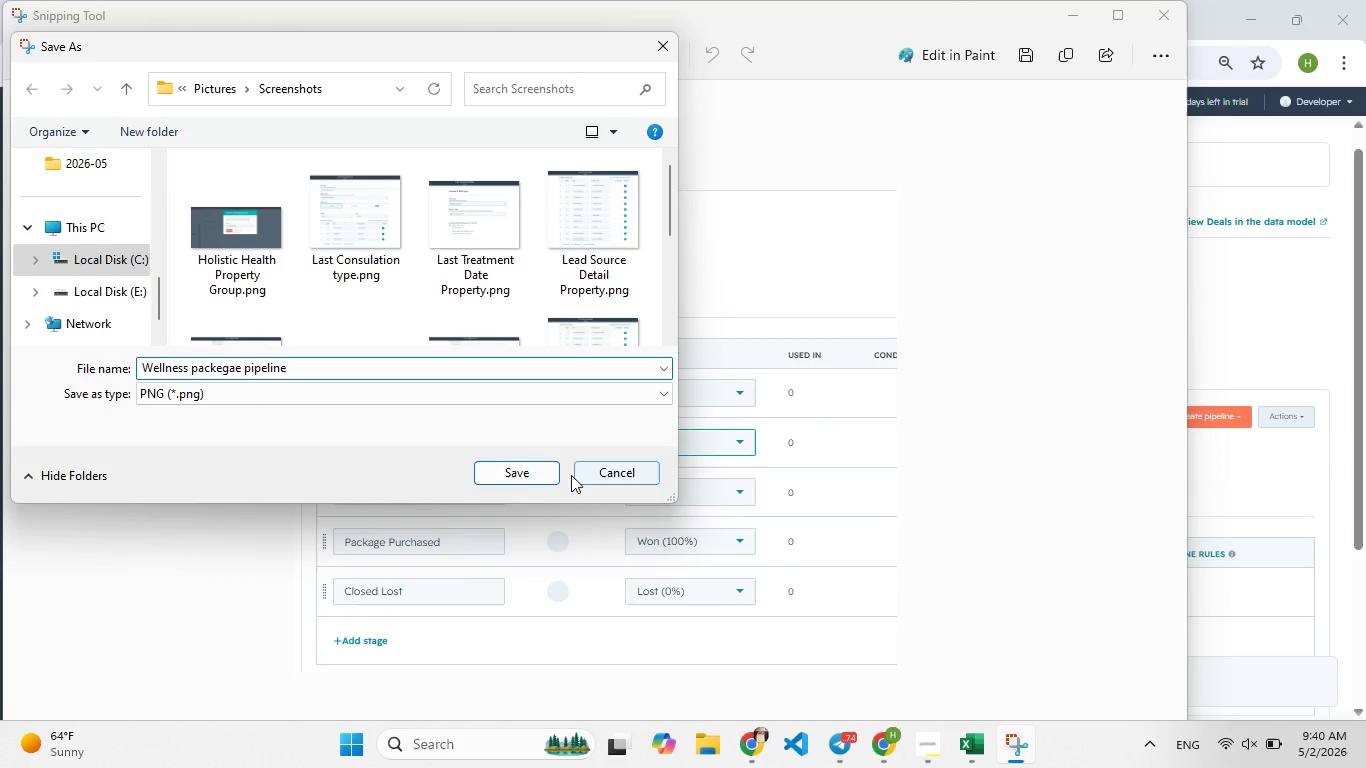 
left_click([540, 467])
 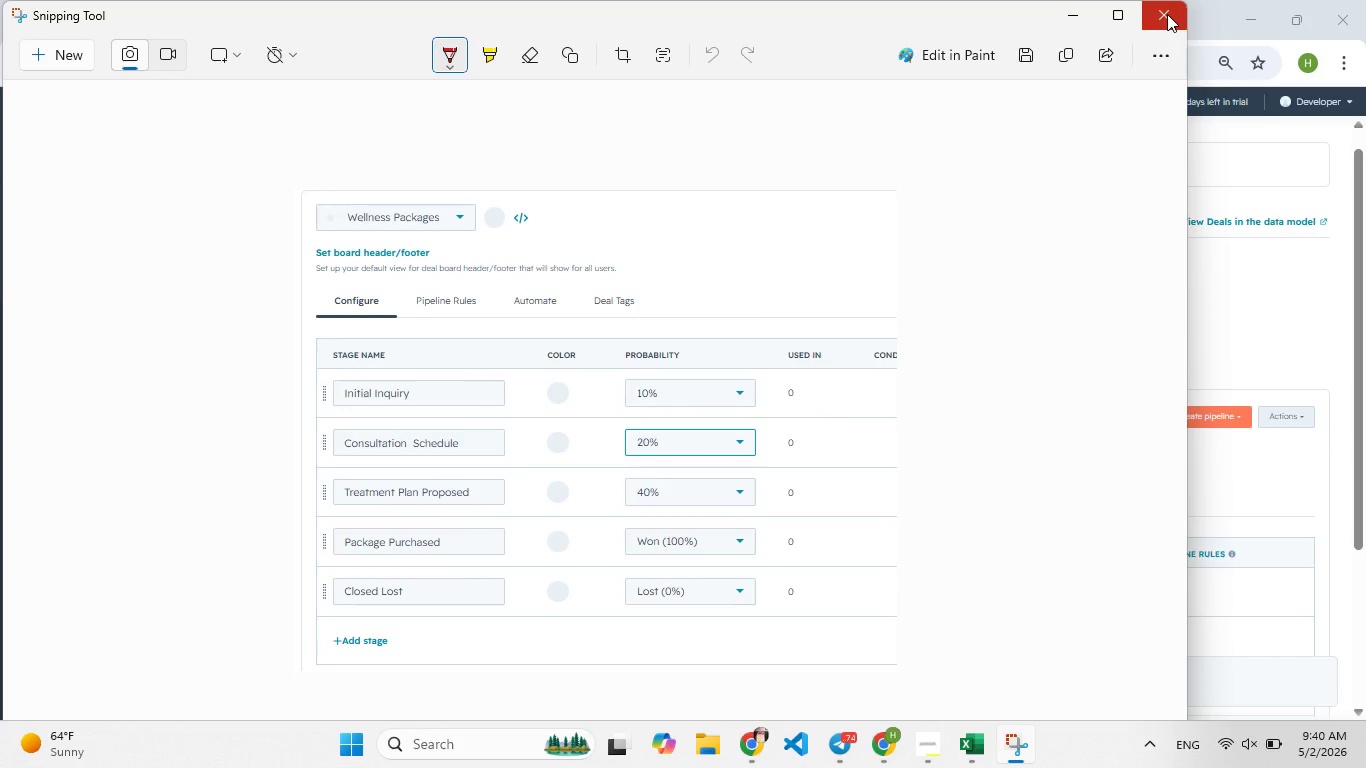 
left_click([1167, 14])
 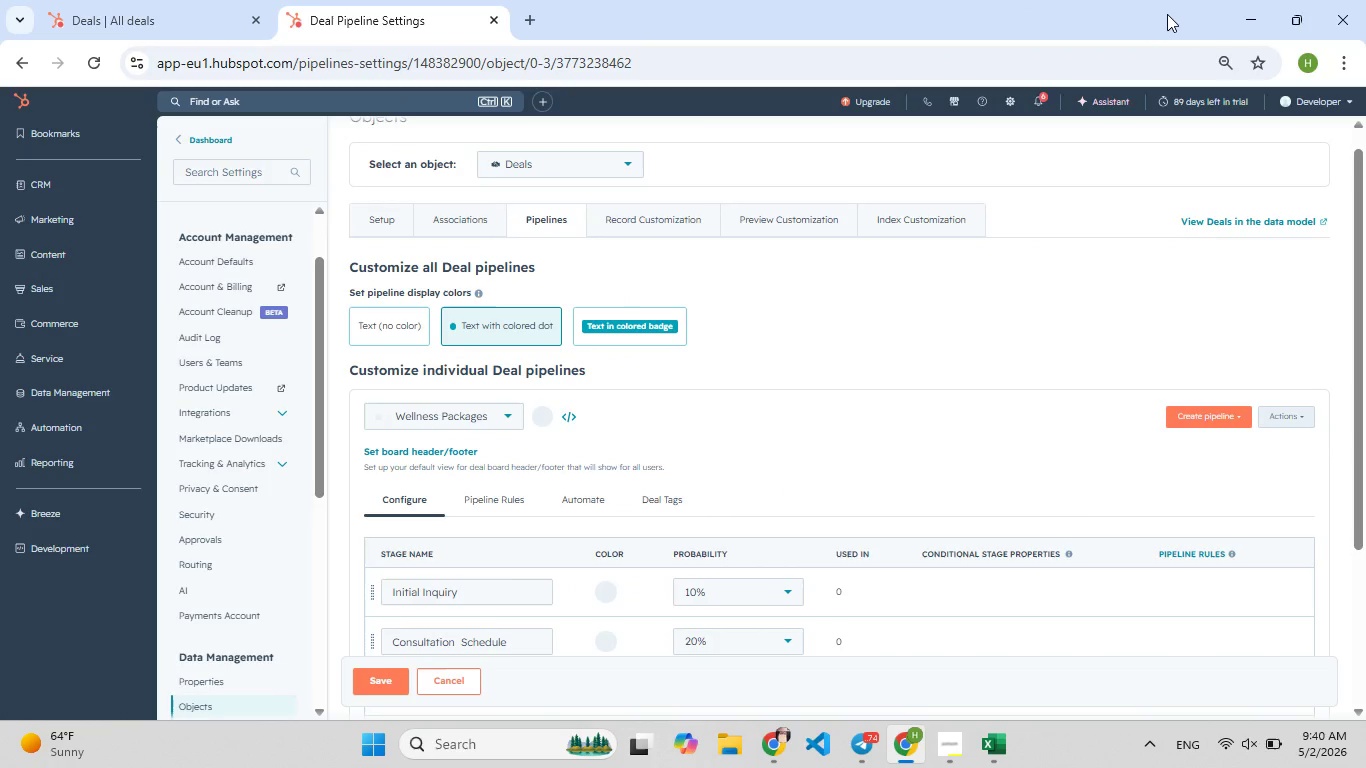 
wait(21.31)
 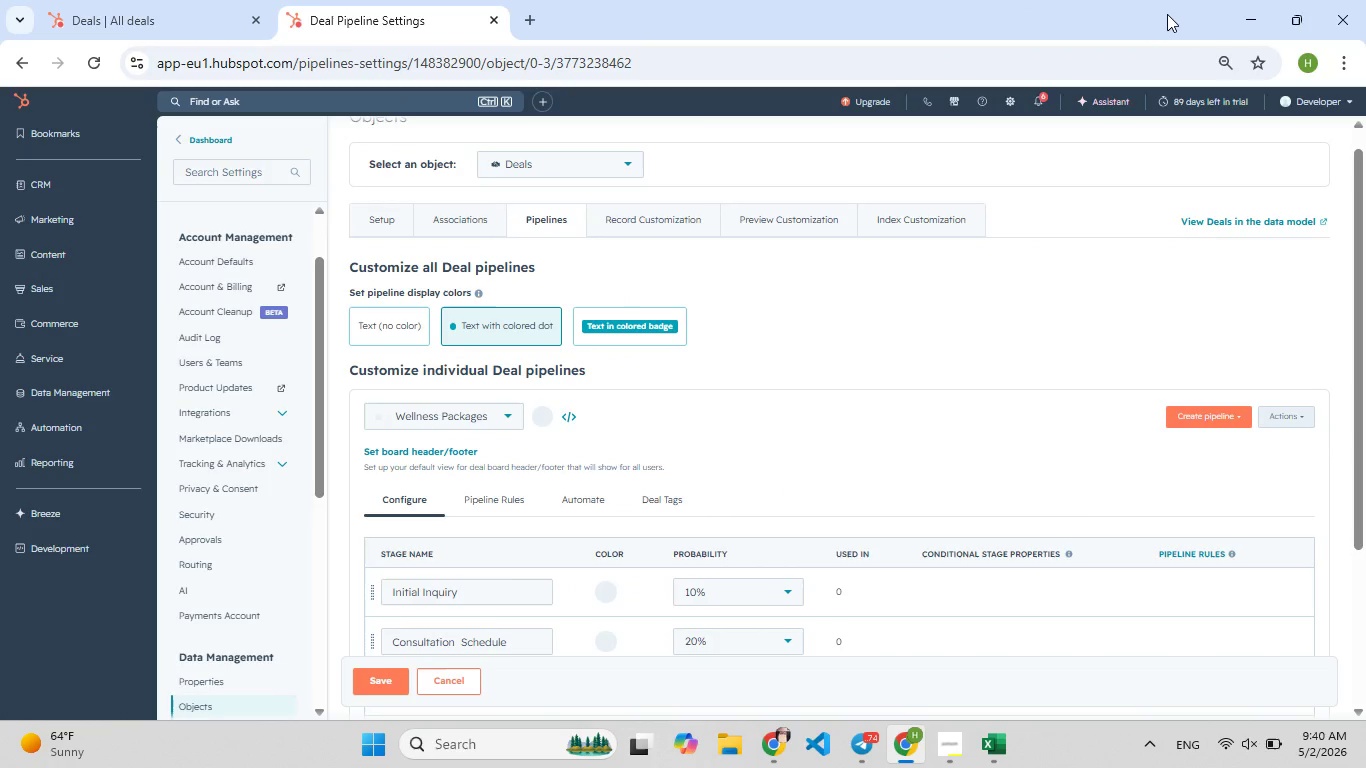 
left_click([87, 214])
 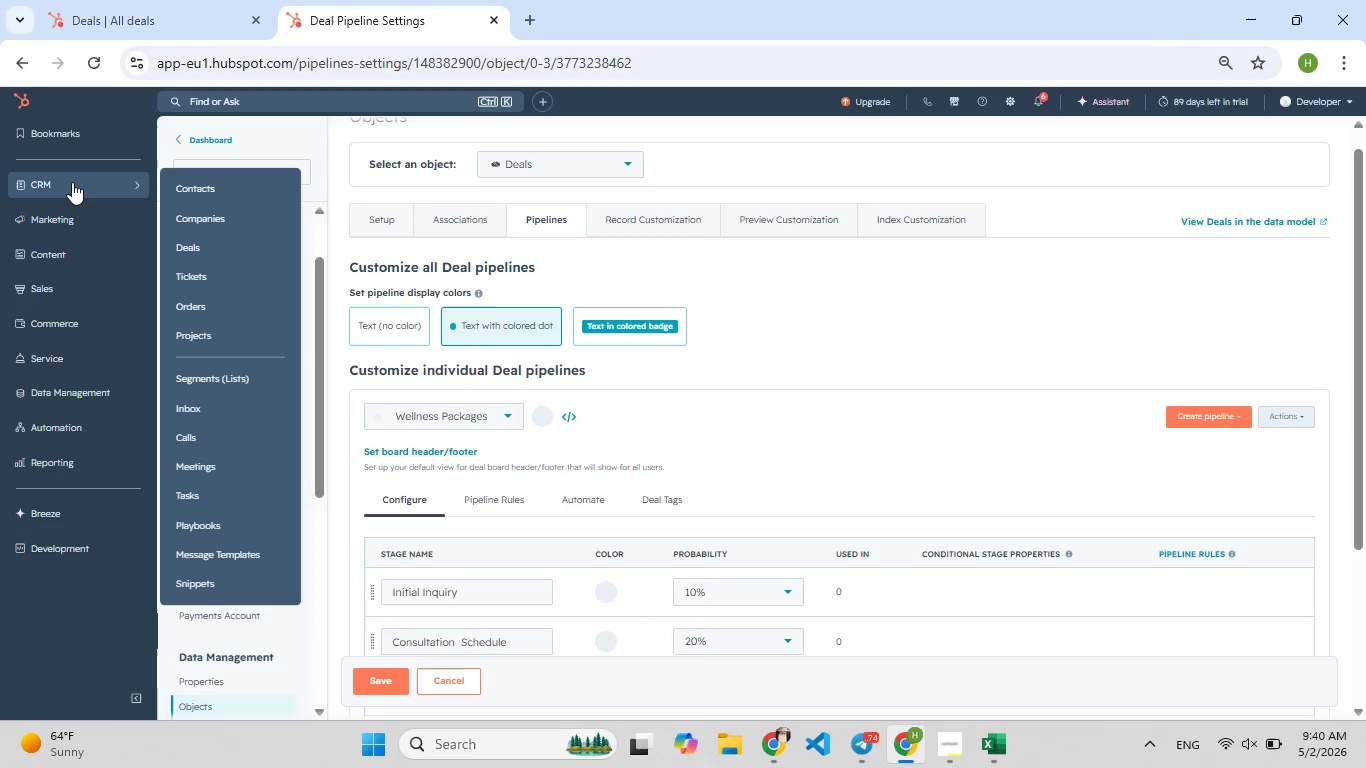 
left_click([72, 182])
 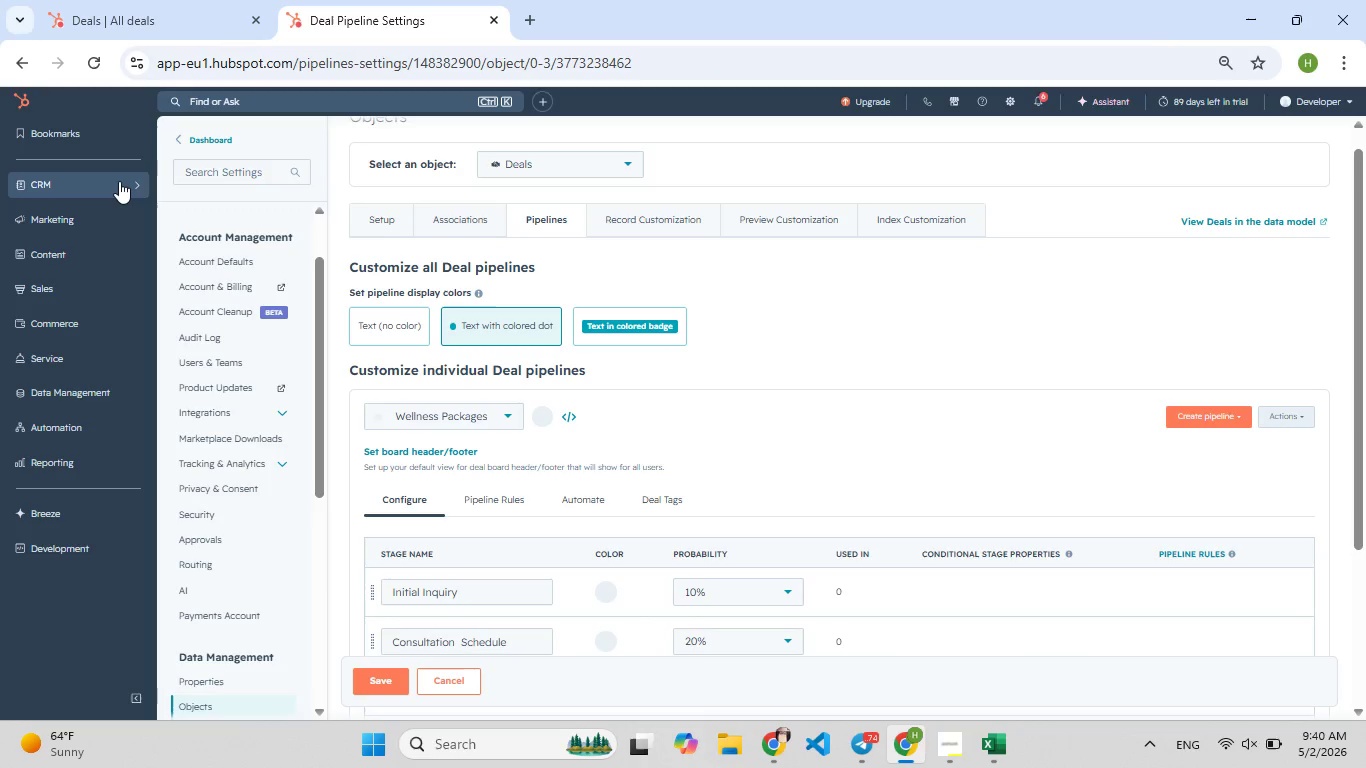 
left_click([119, 181])
 